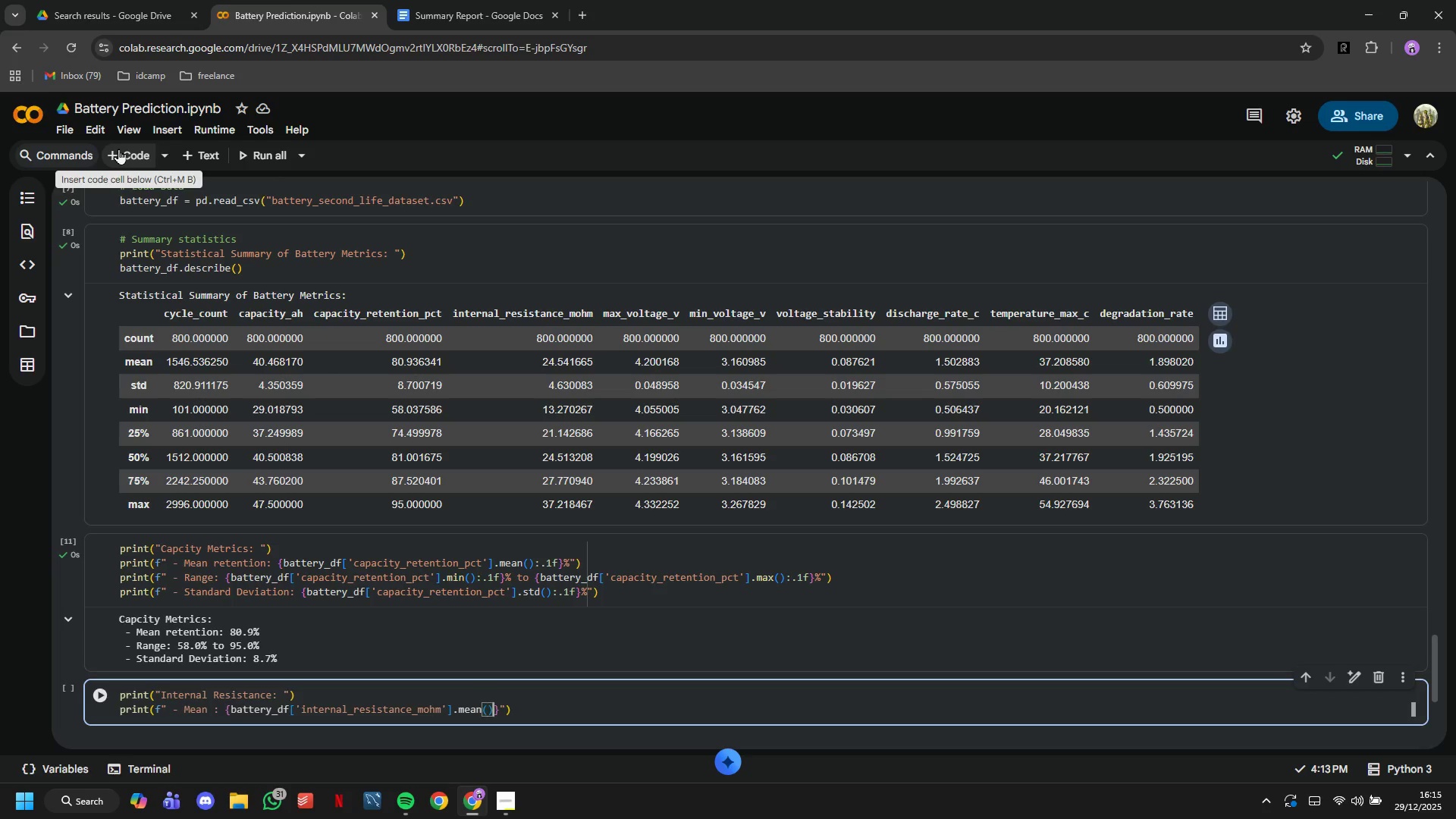 
key(ArrowRight)
 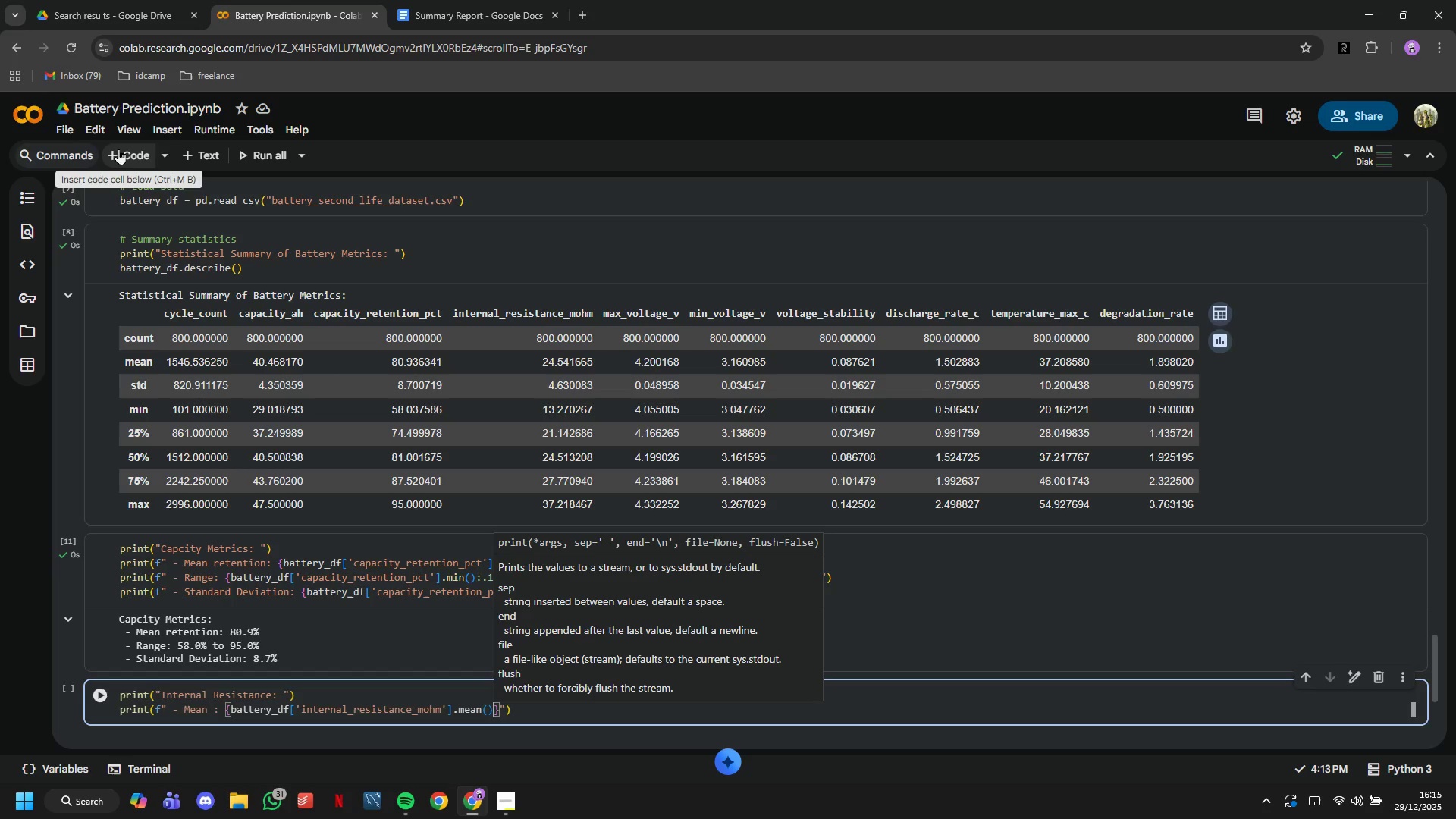 
type(:.1f)
 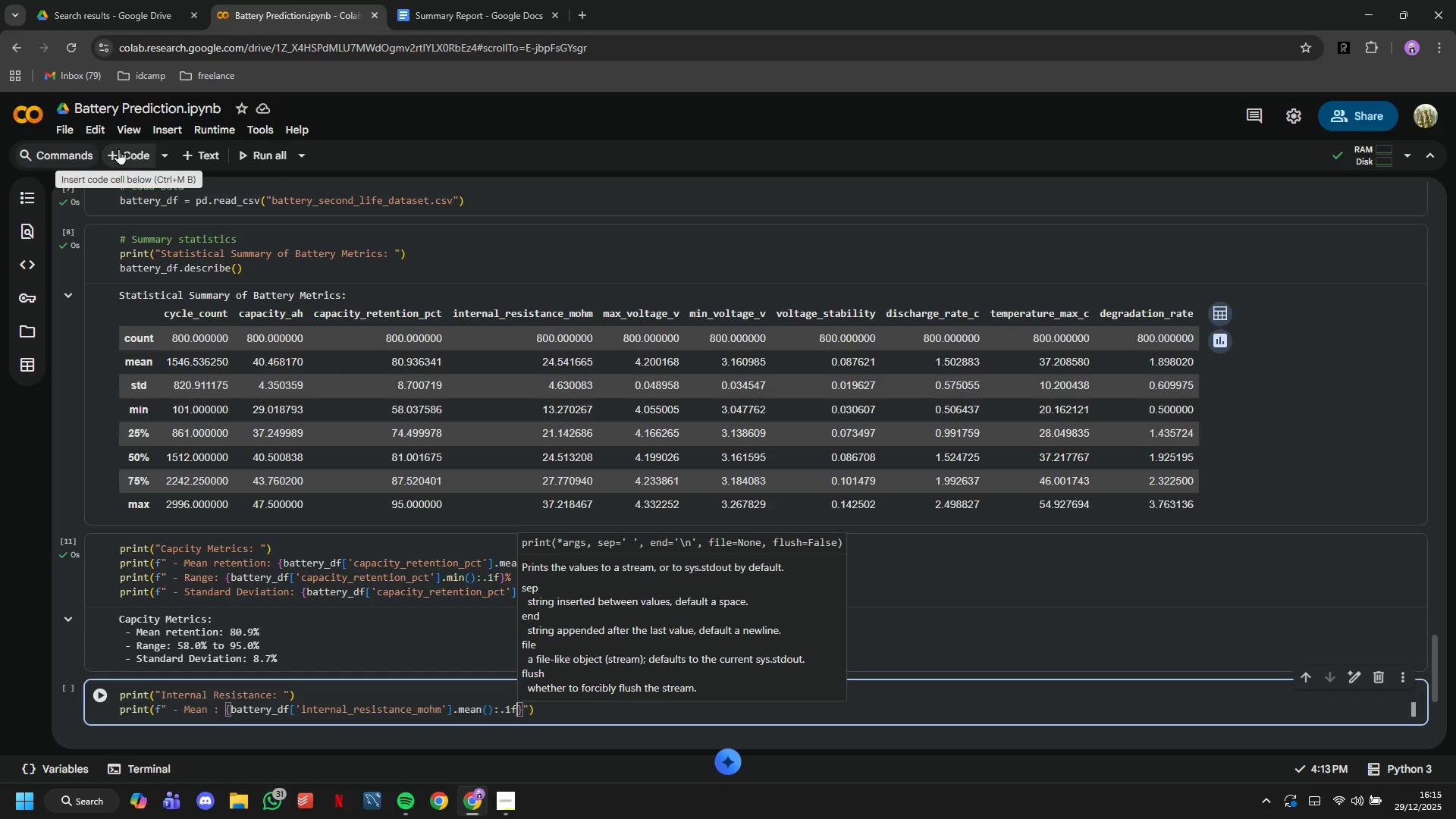 
key(ArrowRight)
 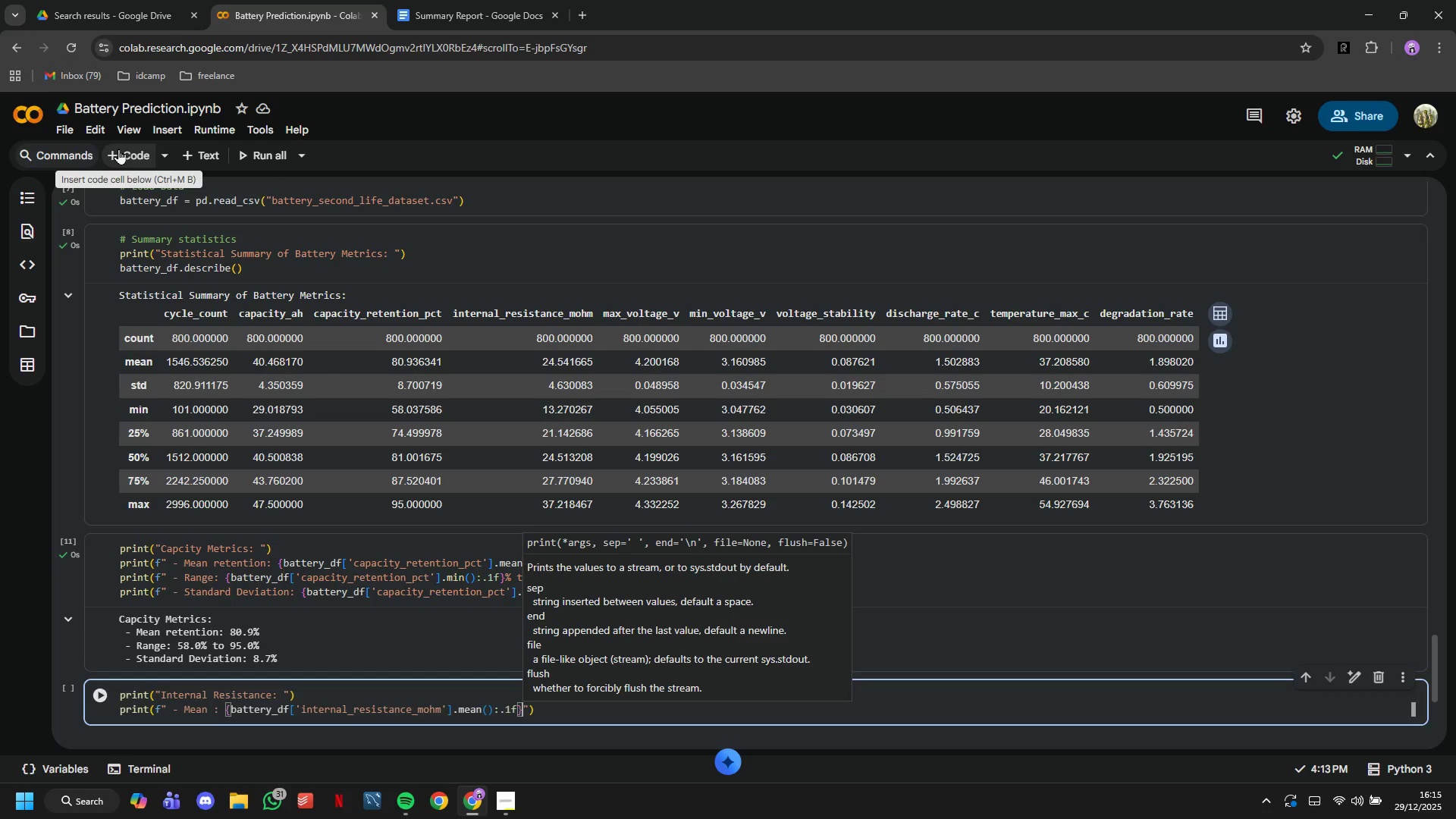 
type( mohm)
 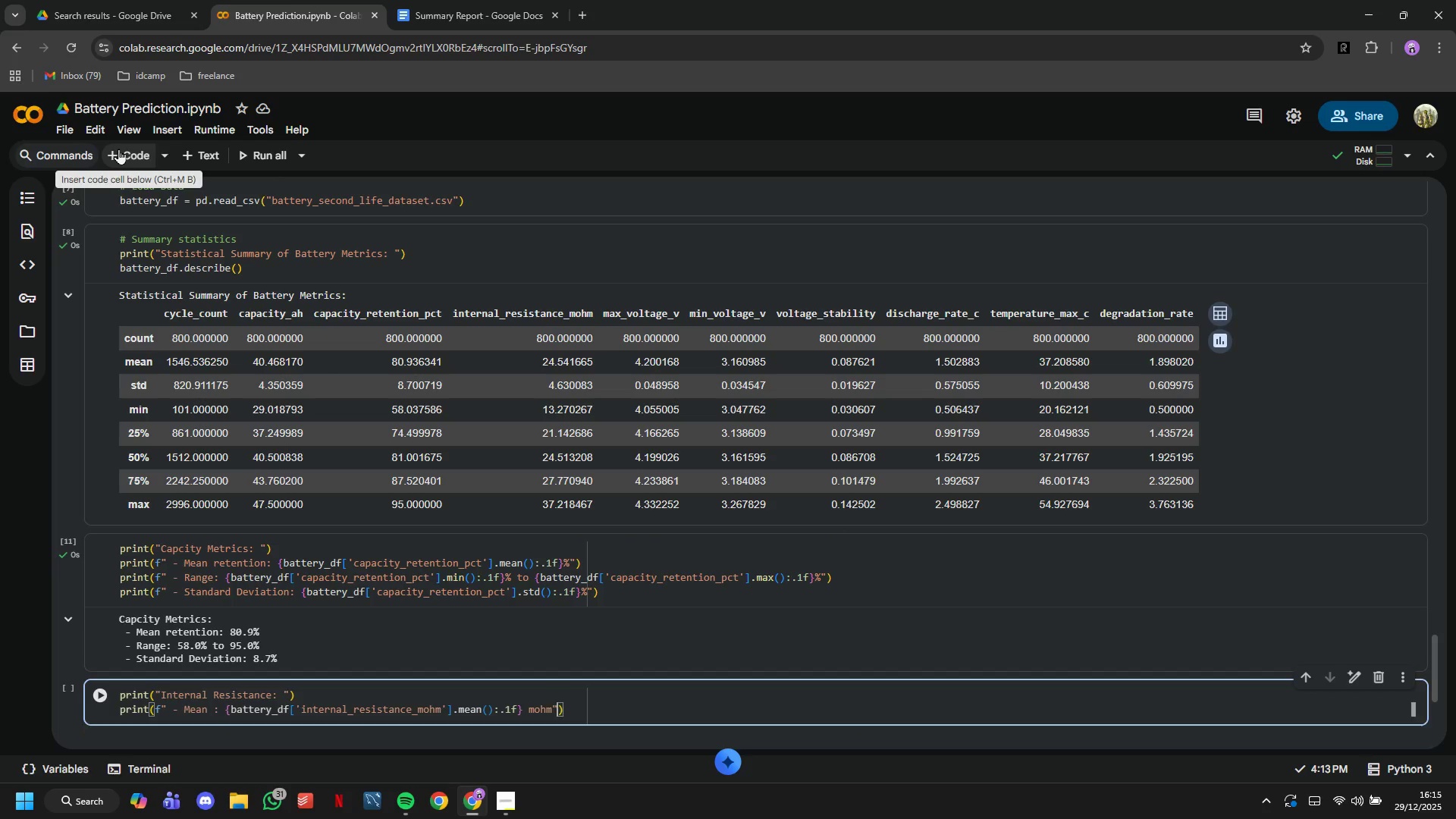 
key(ArrowRight)
 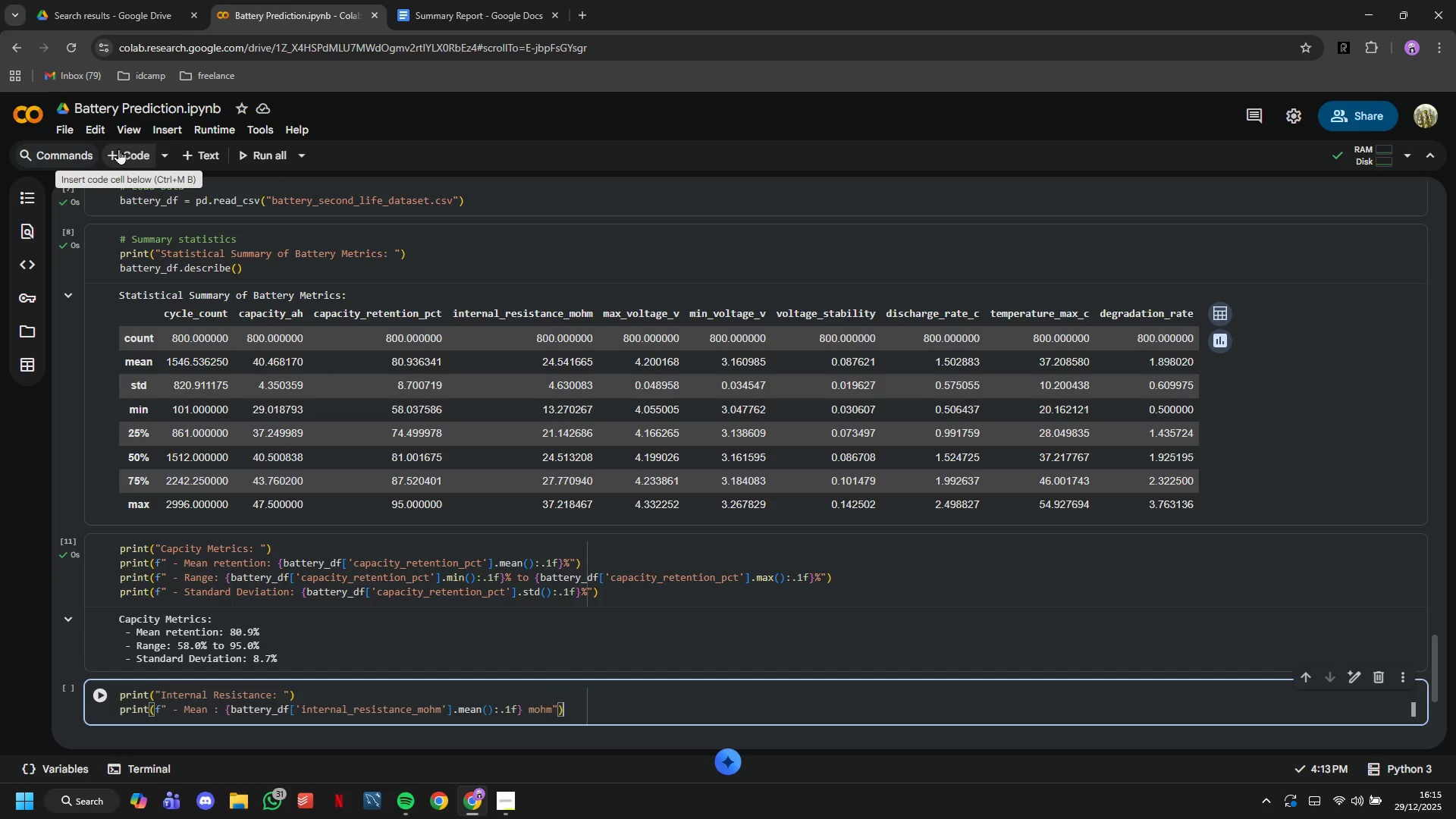 
key(ArrowRight)
 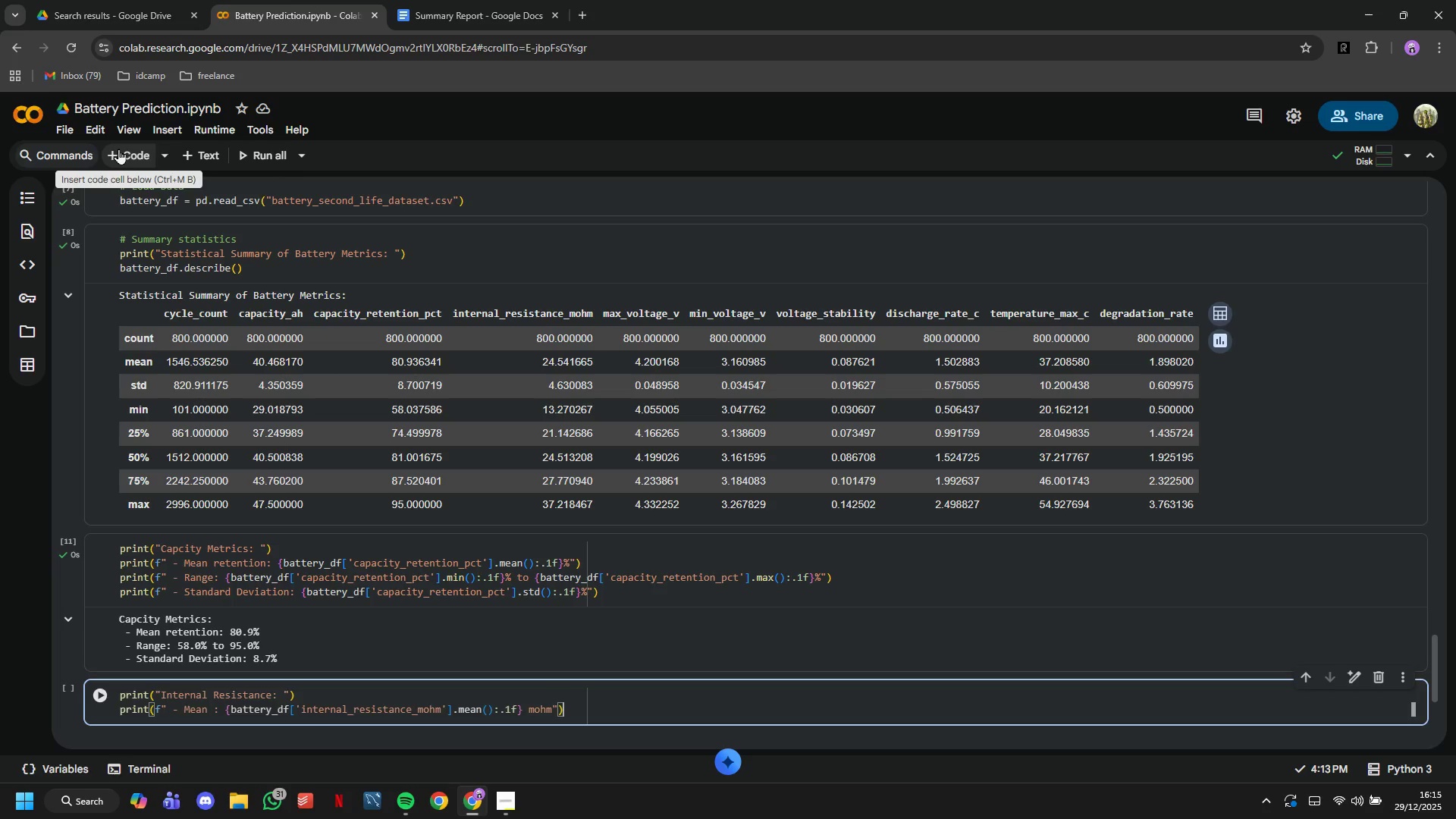 
key(Enter)
 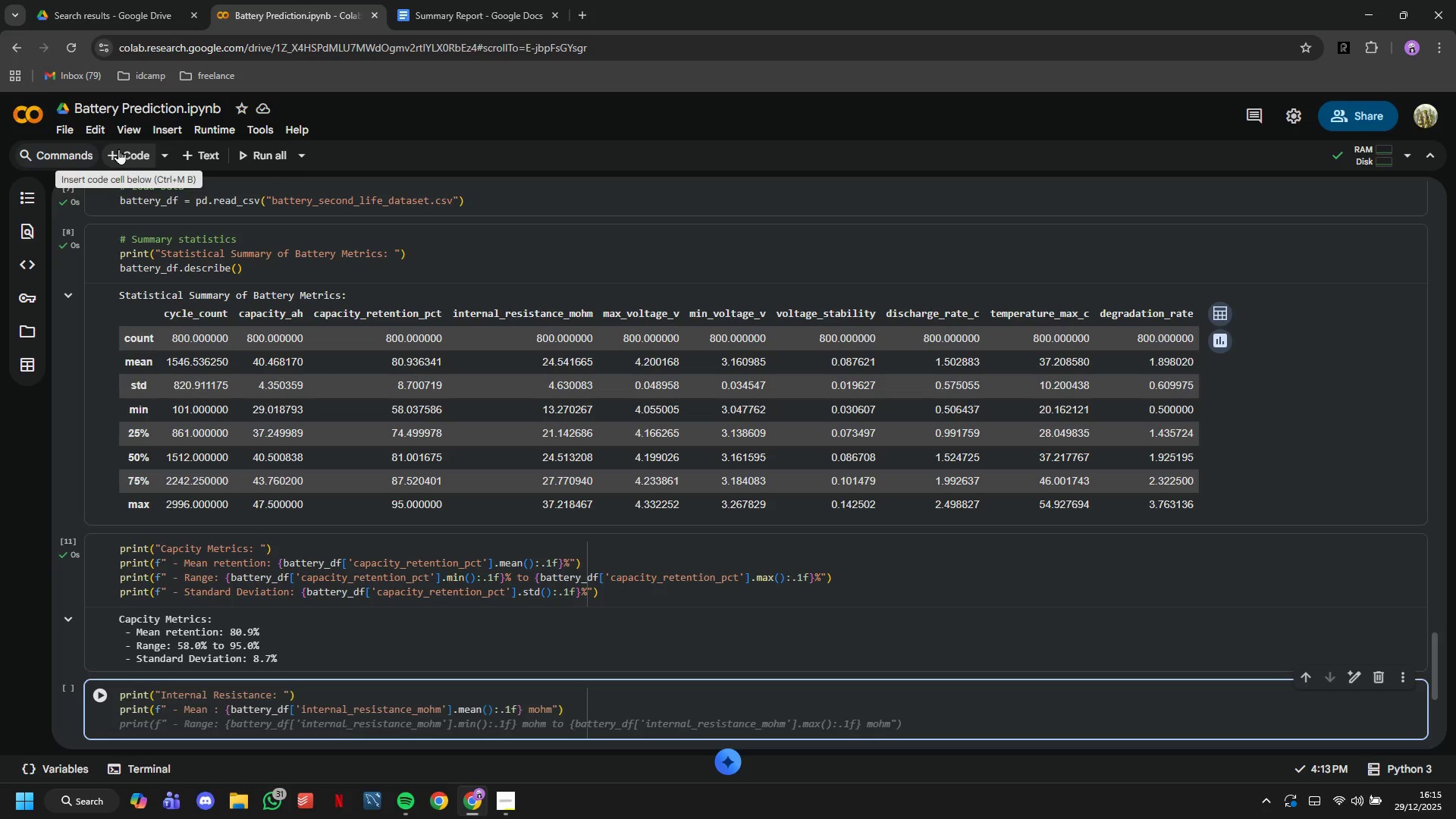 
type(print))
key(Backspace)
type((d)
key(Backspace)
type(f" - Grade A avg: )
 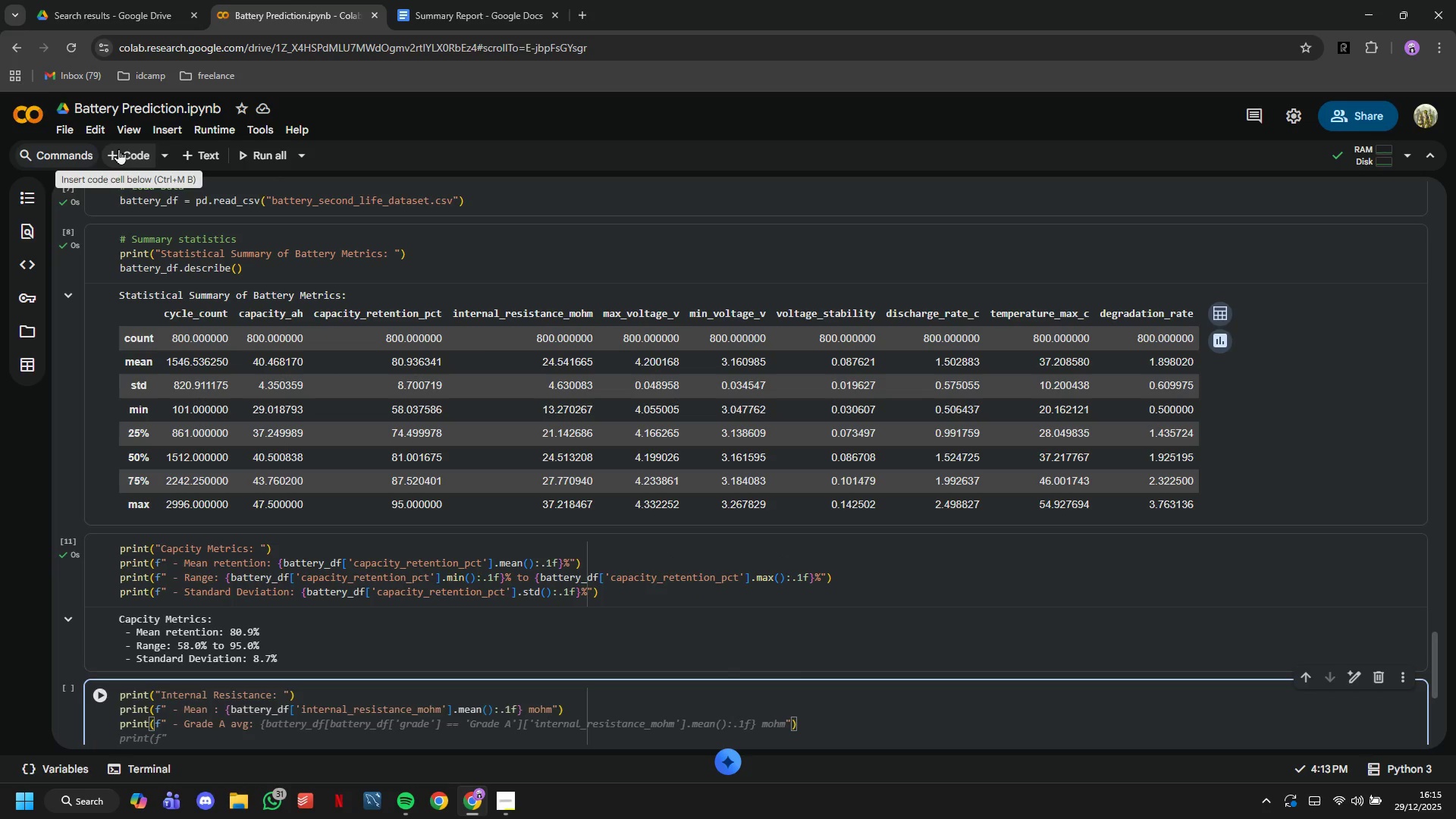 
type({battery_df['grade)
 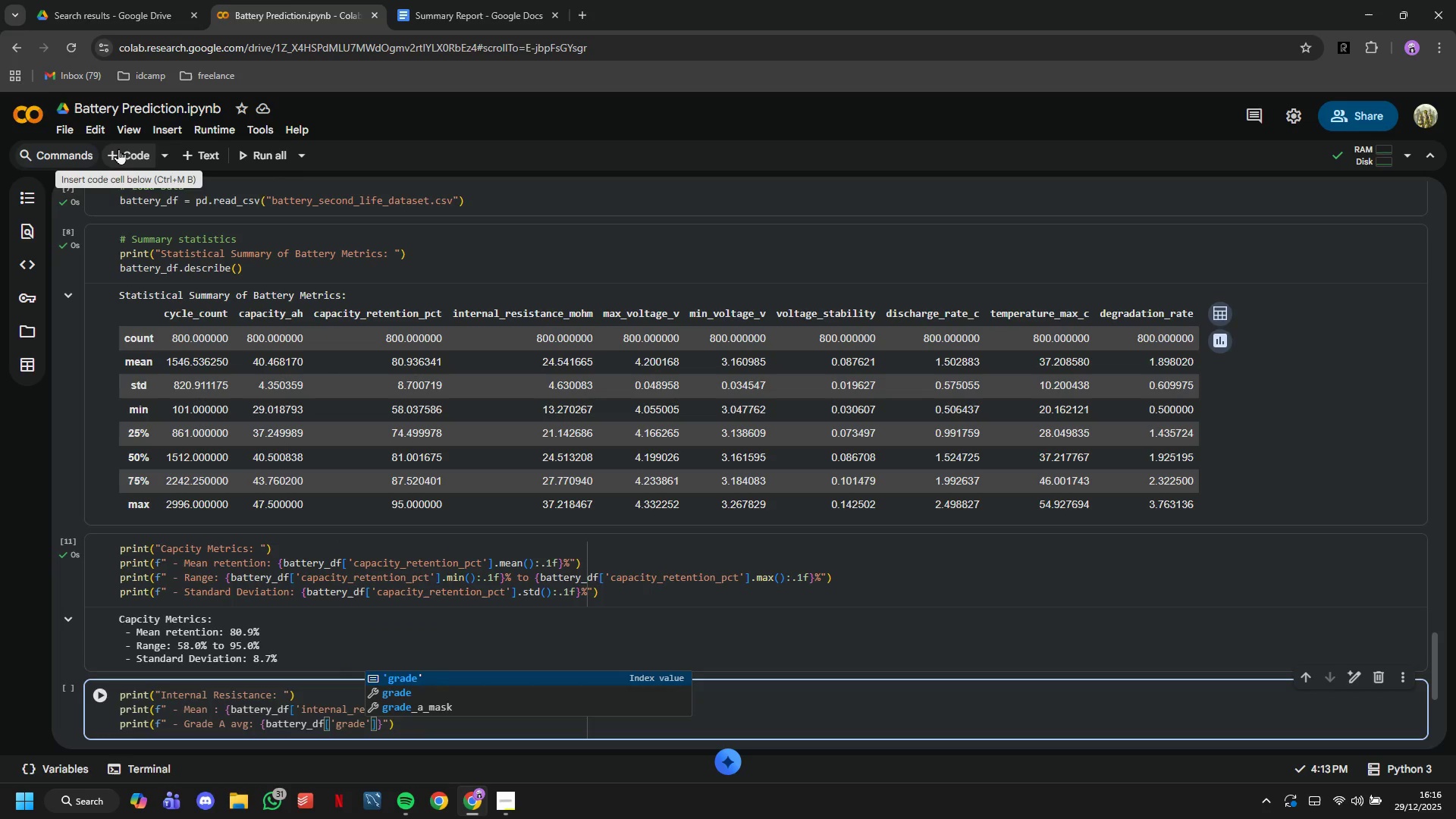 
key(ArrowRight)
 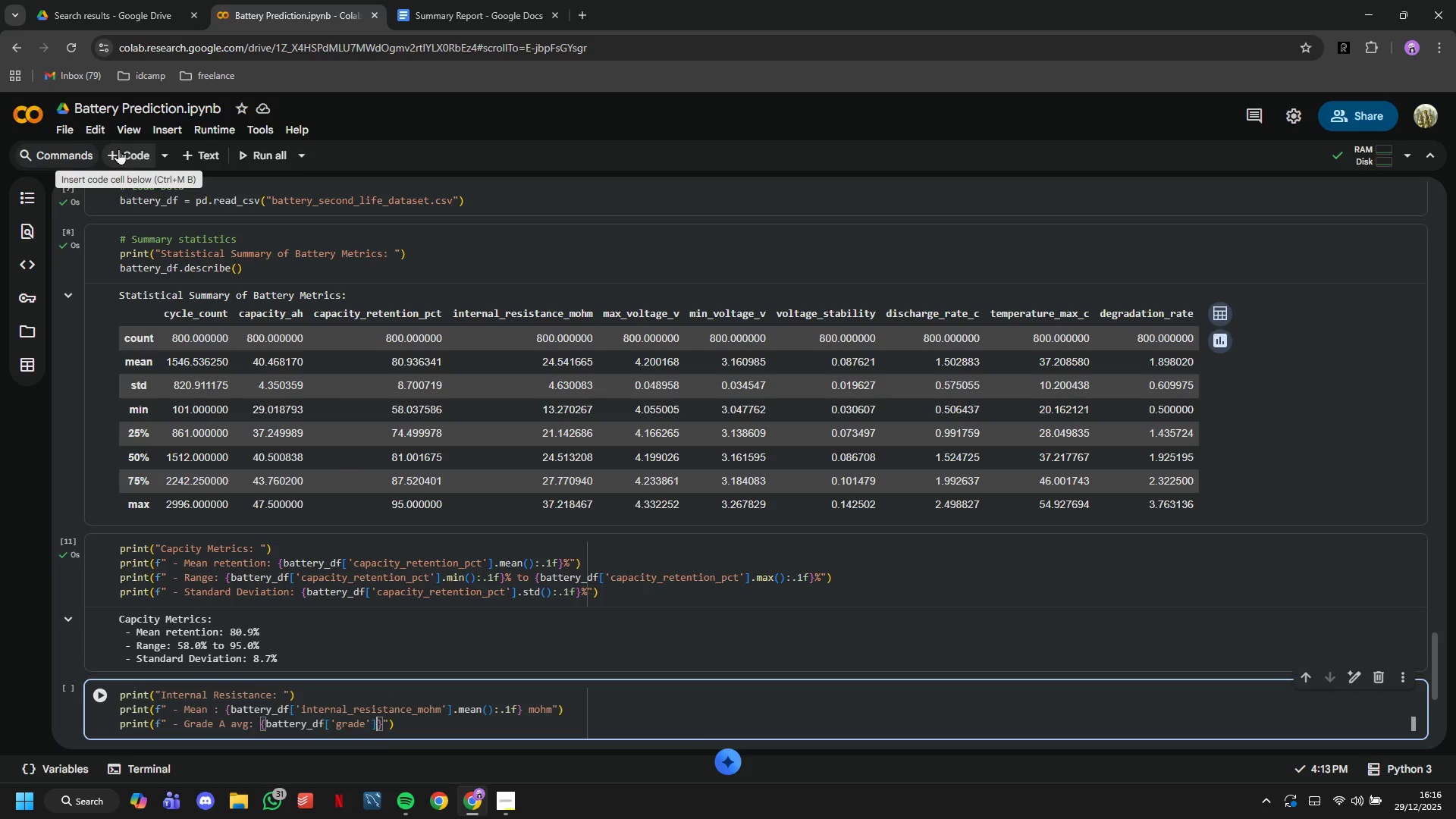 
key(ArrowRight)
 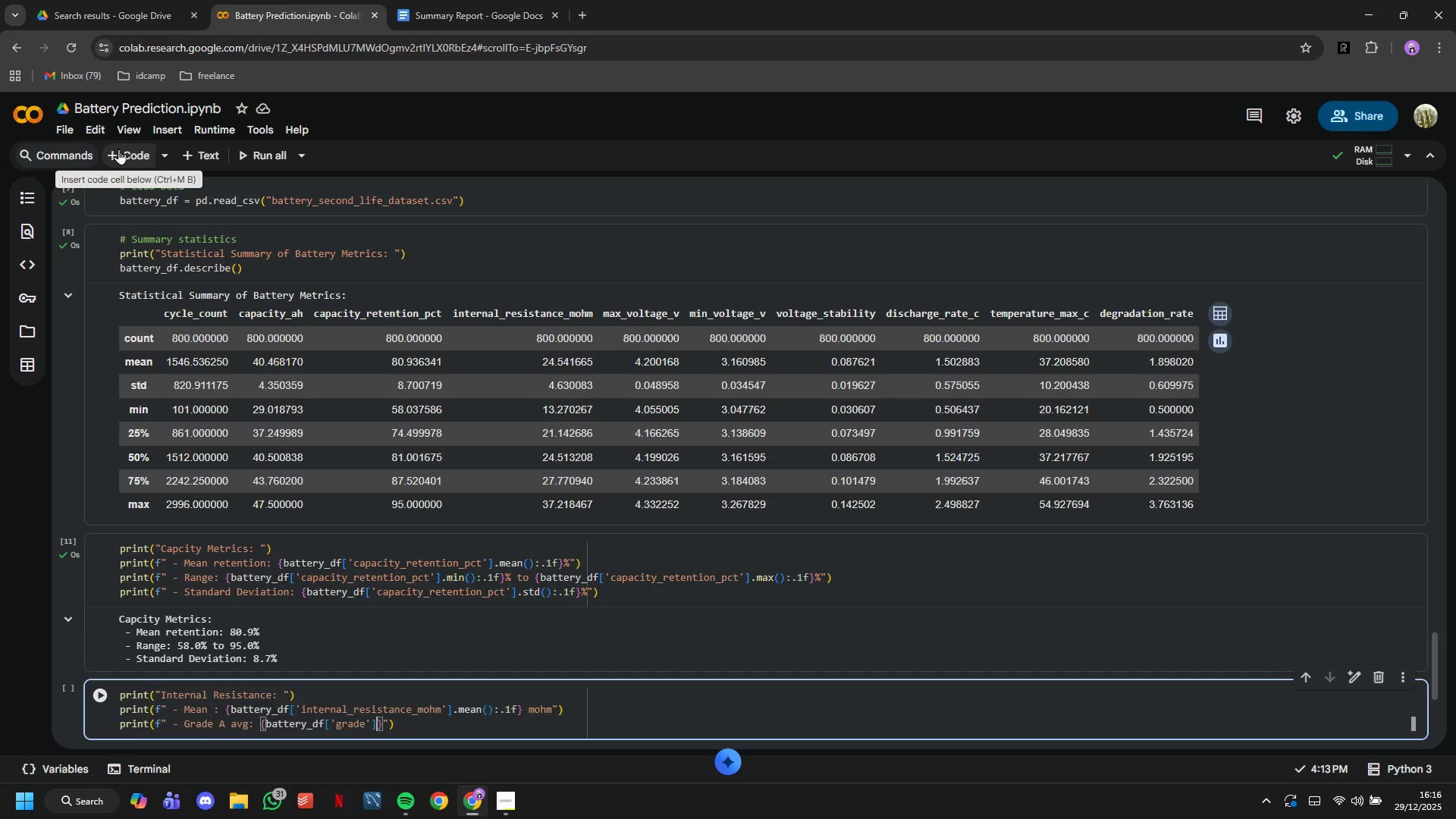 
type(=='F)
key(Backspace)
type(Grade A)
 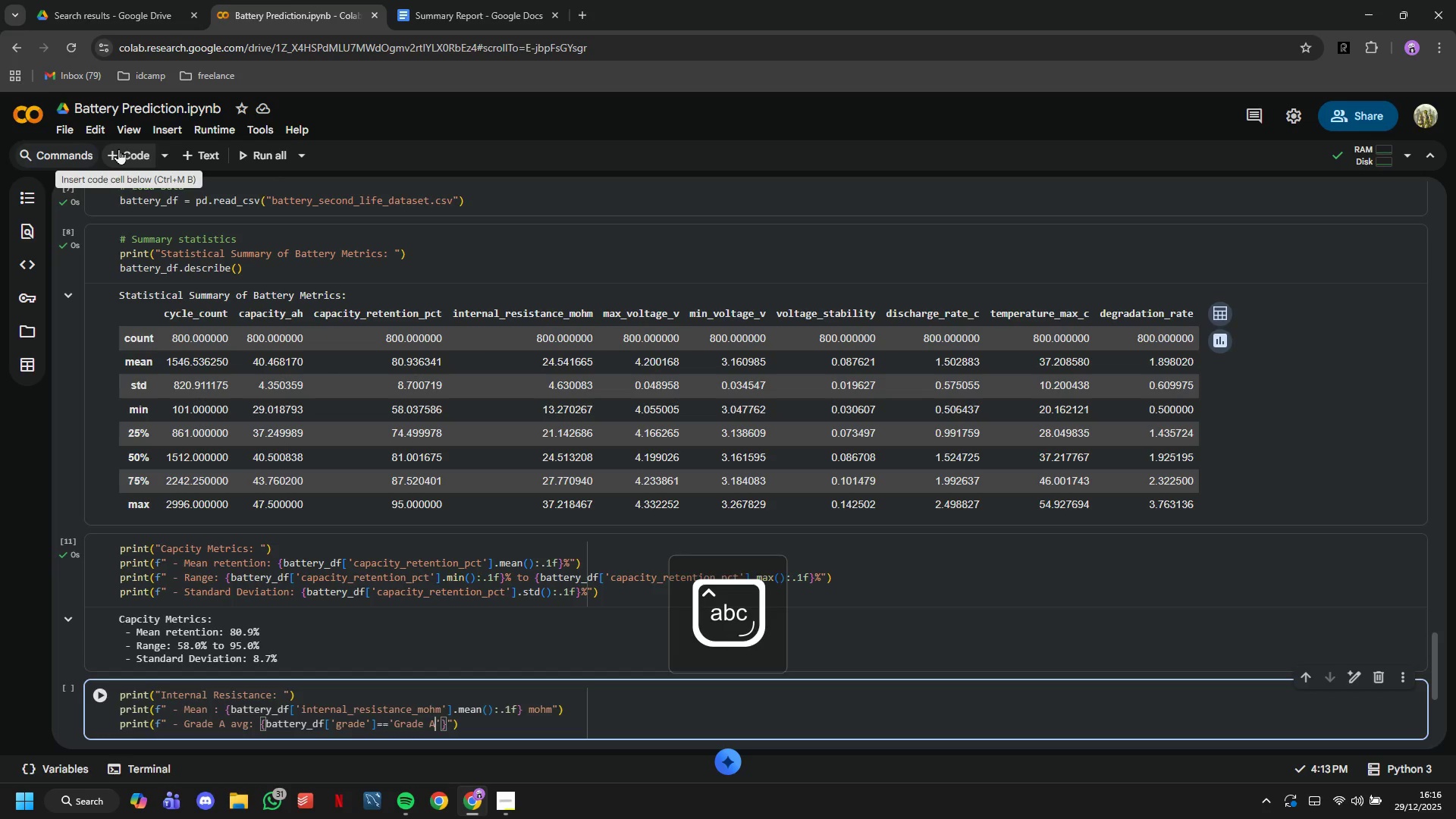 
key(ArrowRight)
 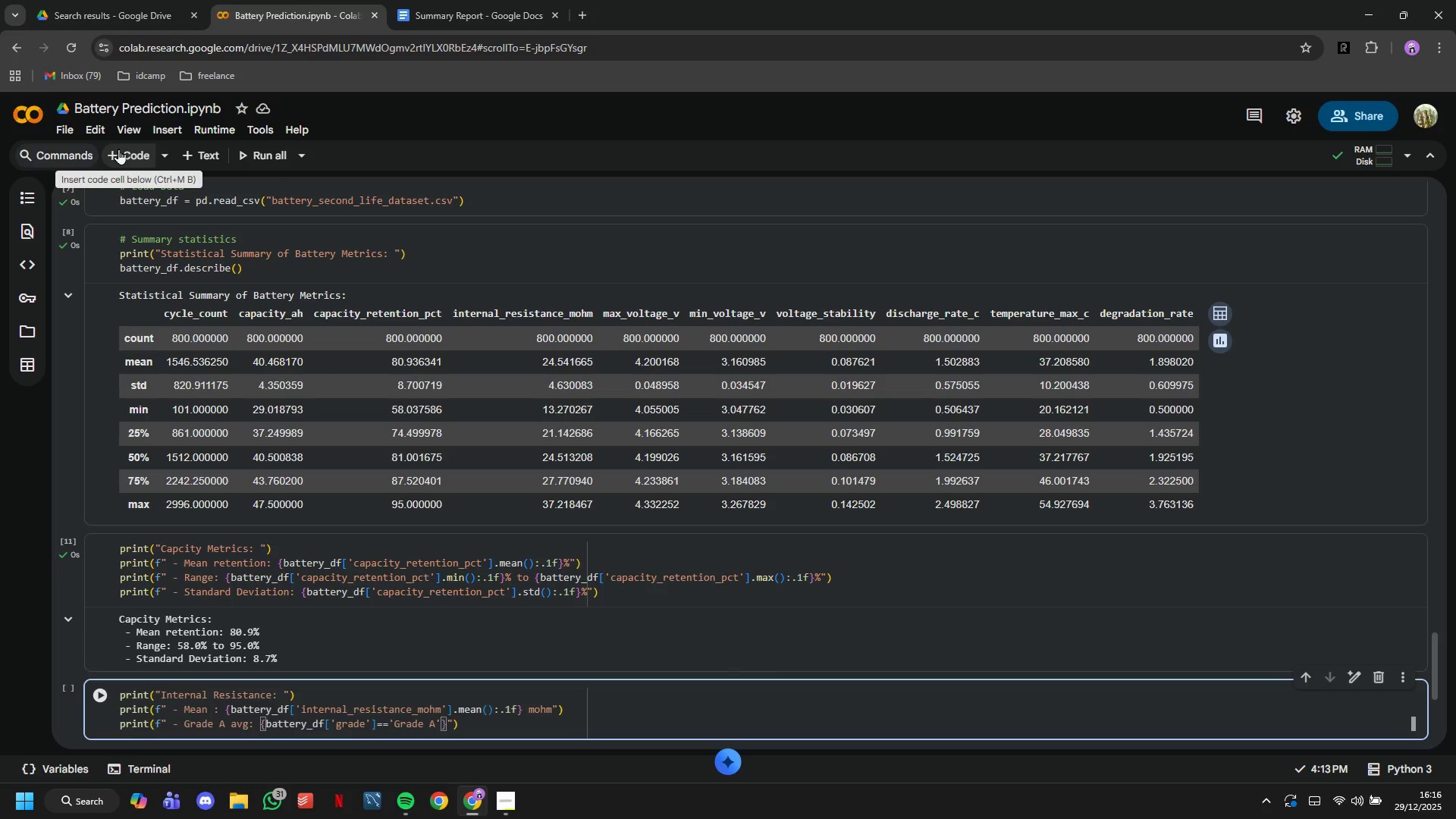 
wait(5.83)
 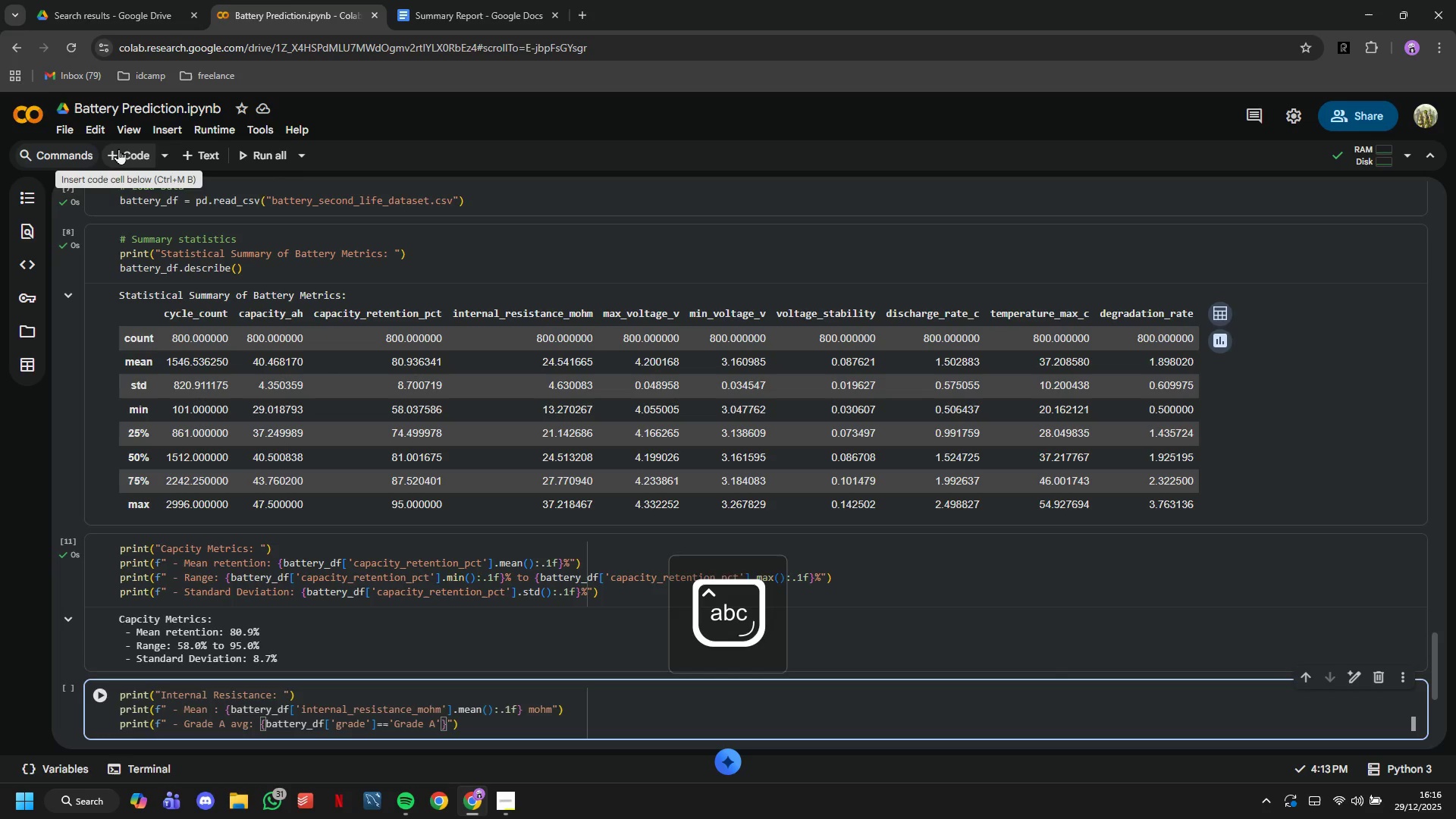 
hold_key(key=ArrowLeft, duration=0.53)
 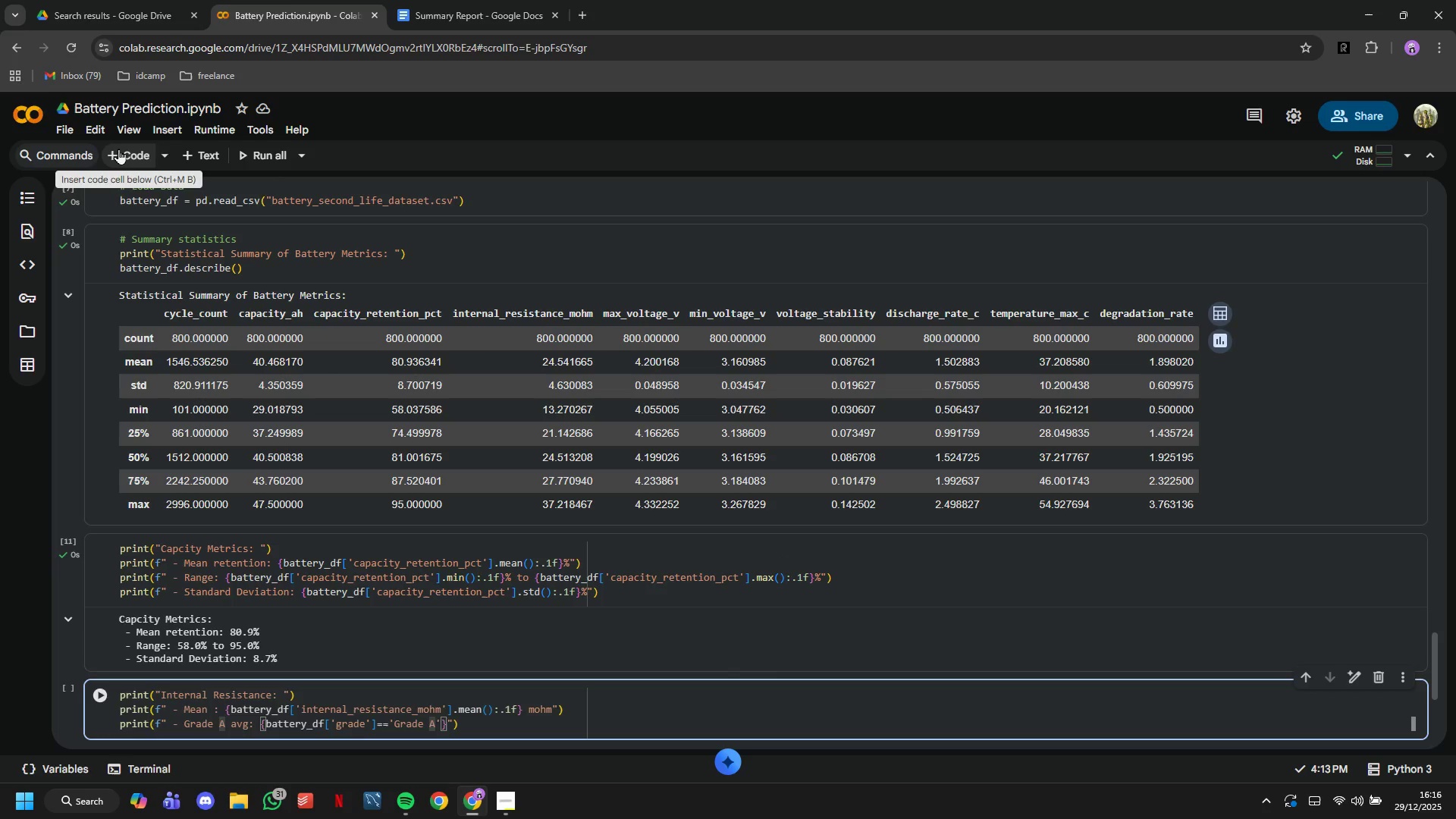 
key(ArrowRight)
 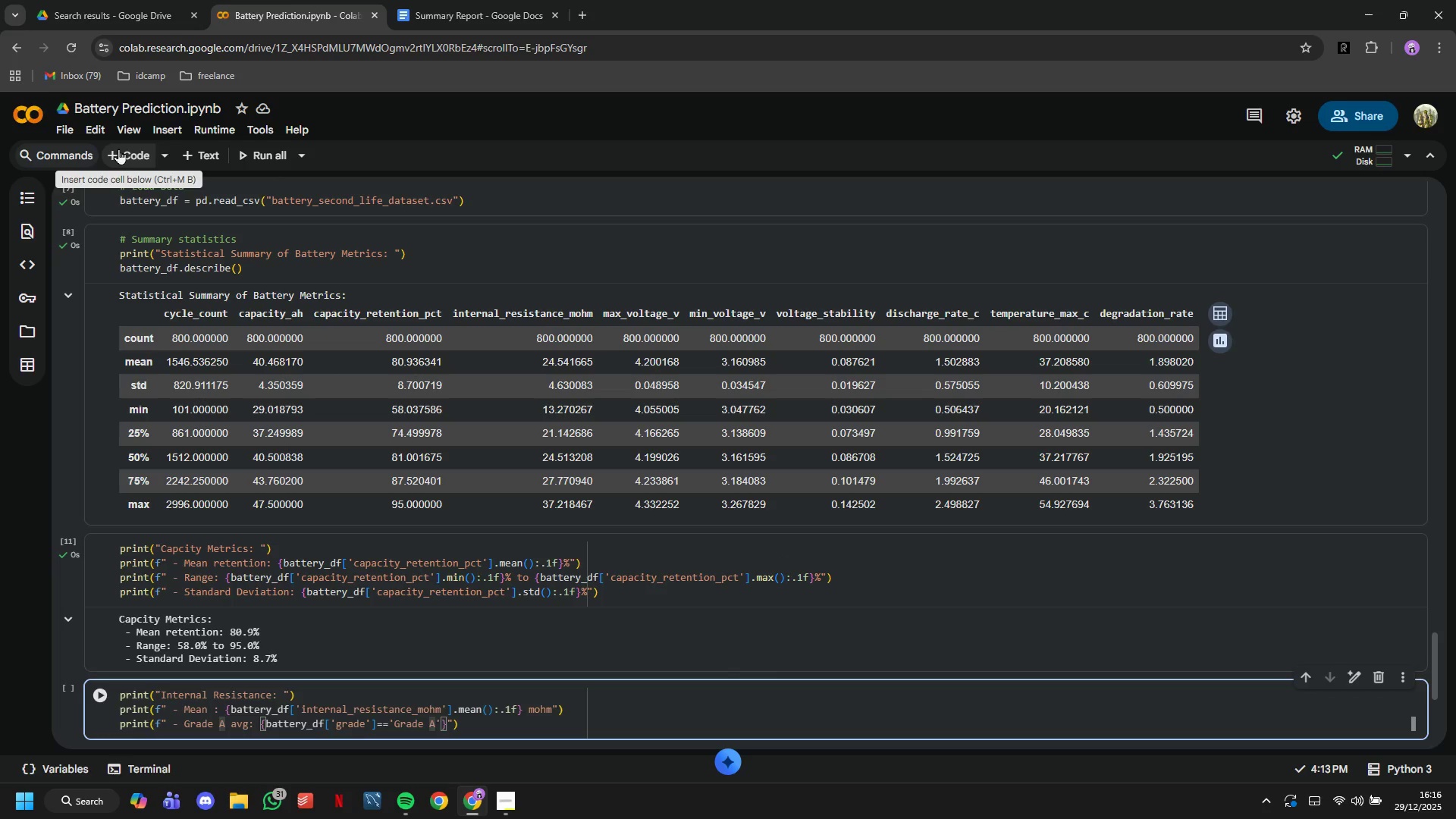 
key(ArrowRight)
 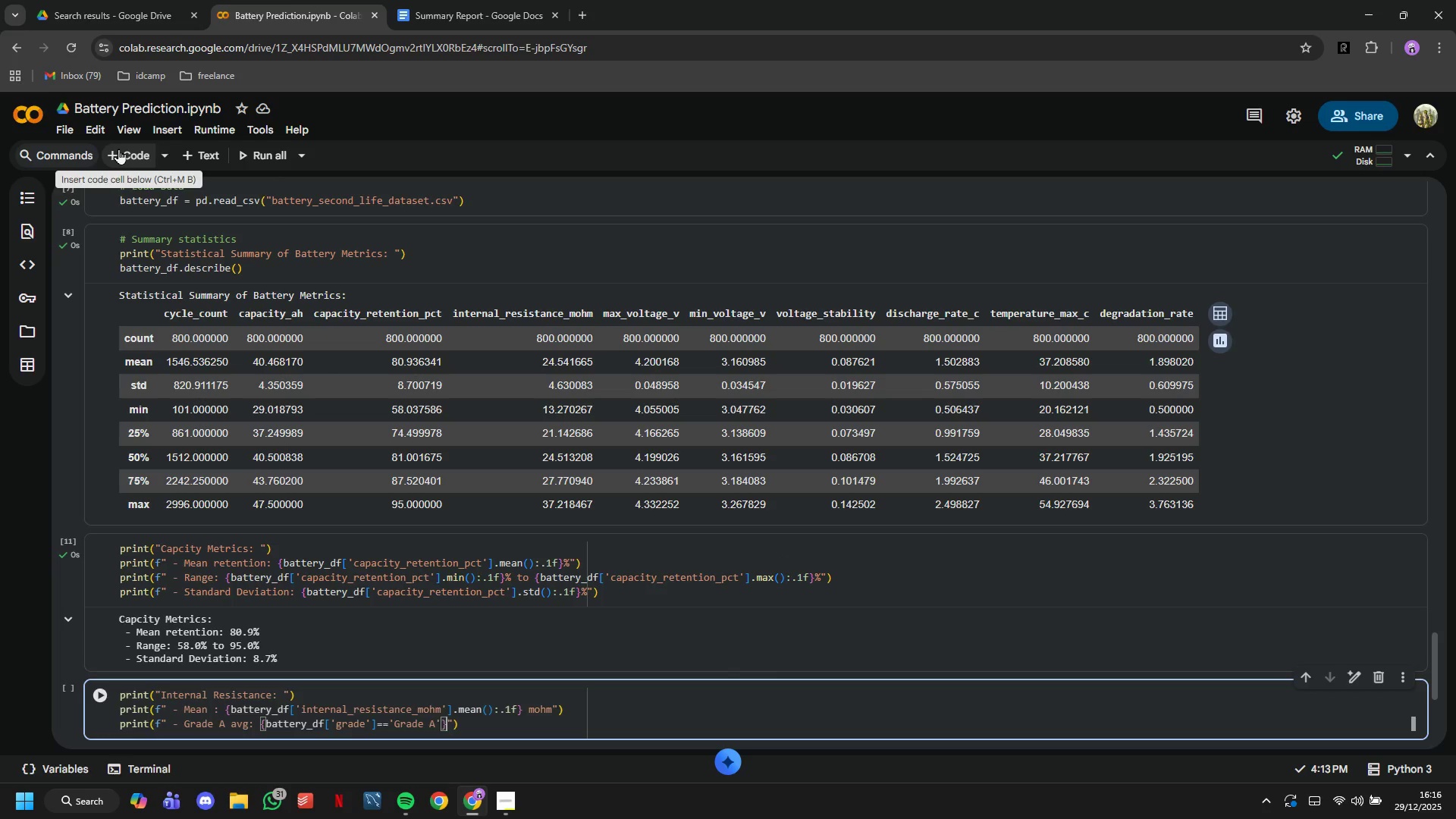 
key(ArrowRight)
 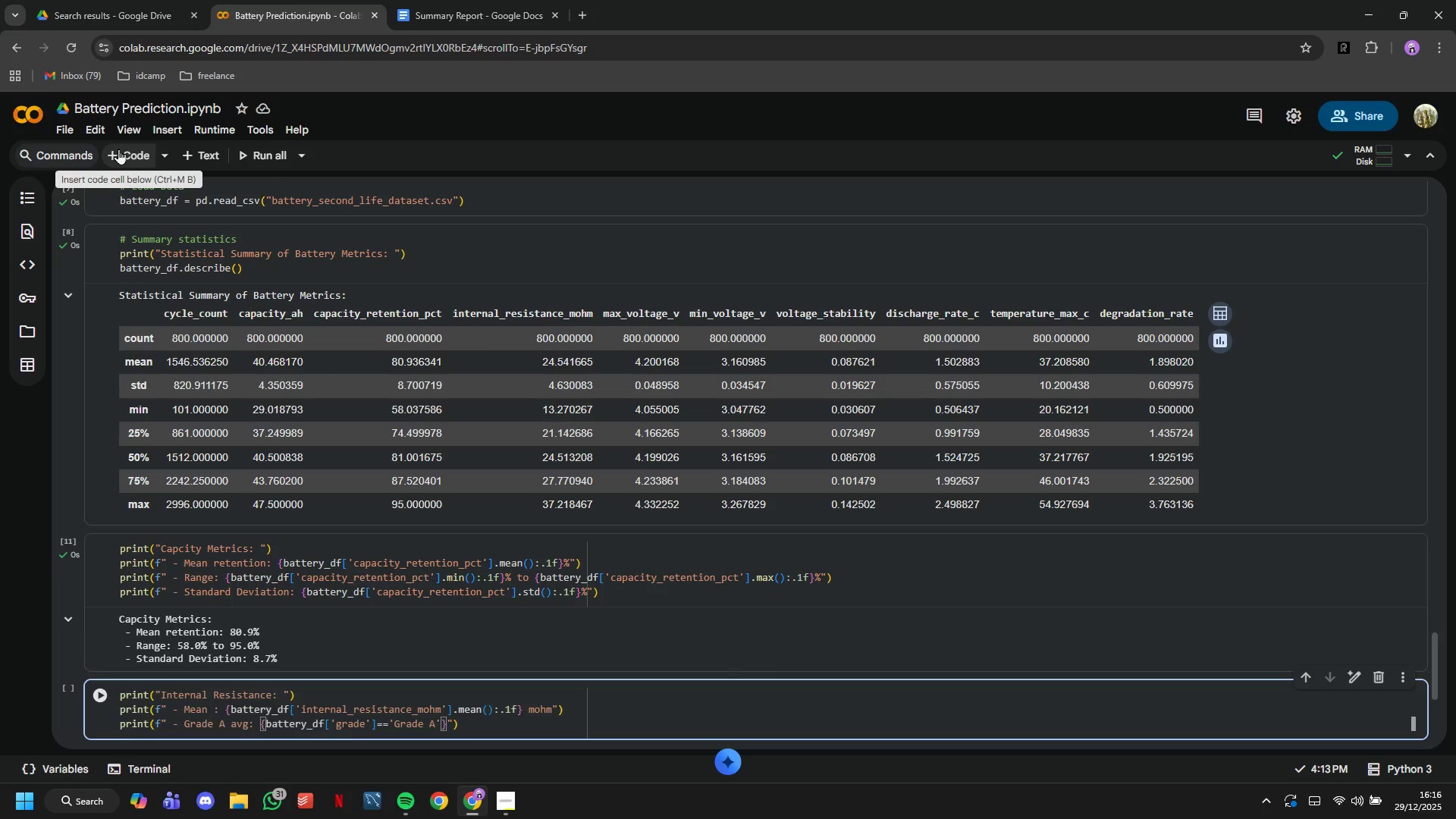 
key(ArrowLeft)
 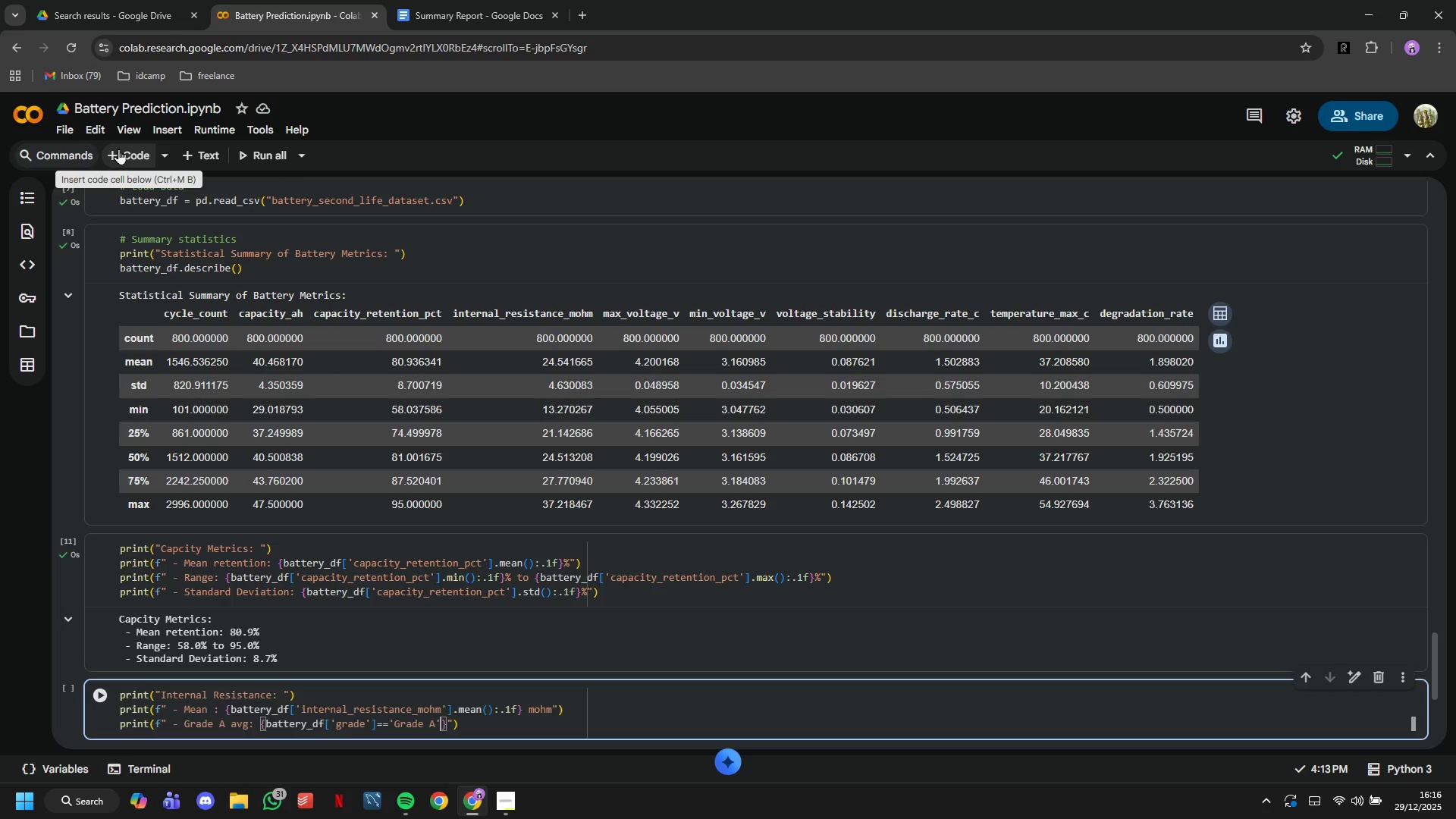 
key(BracketLeft)
 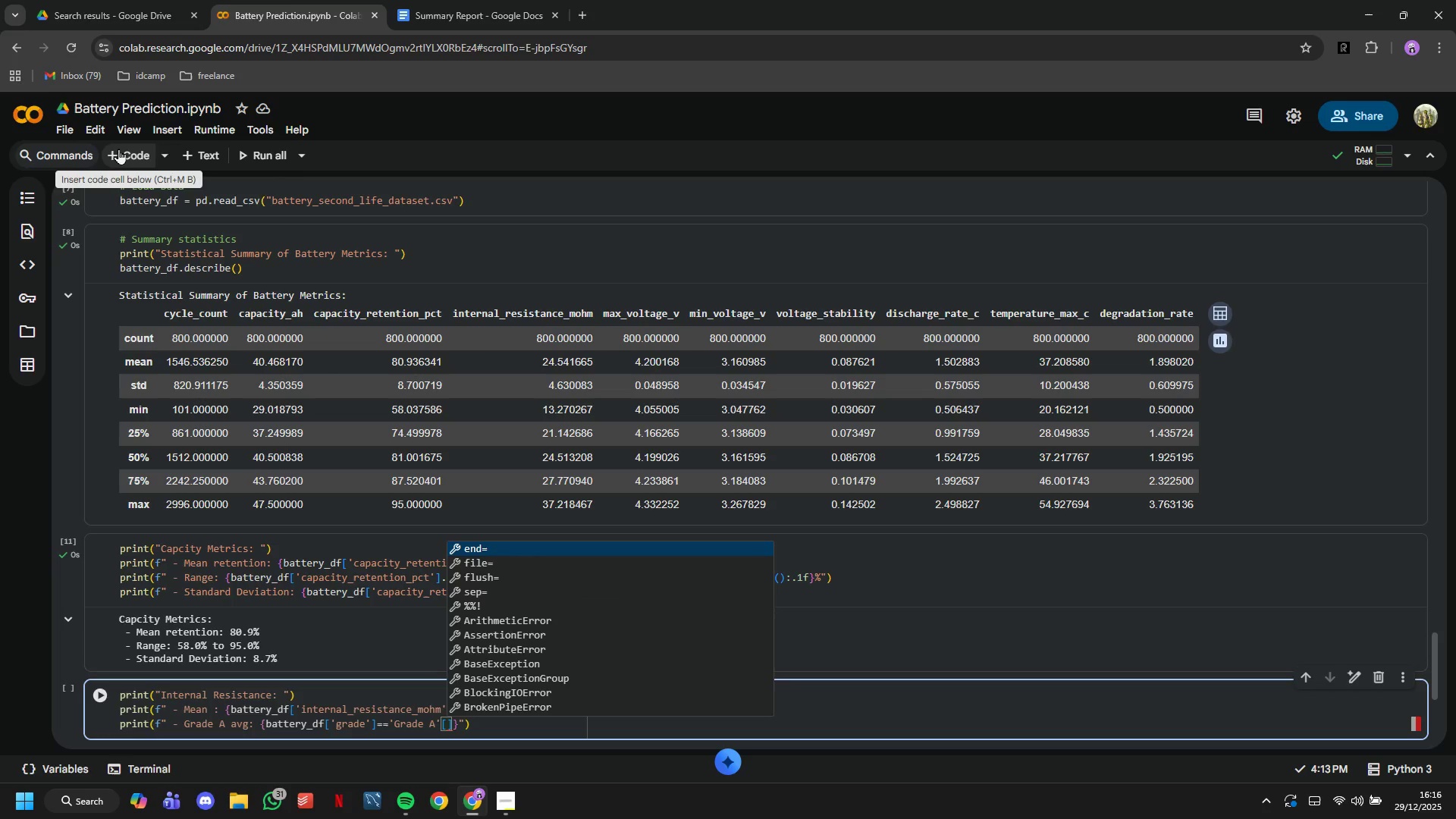 
key(ArrowRight)
 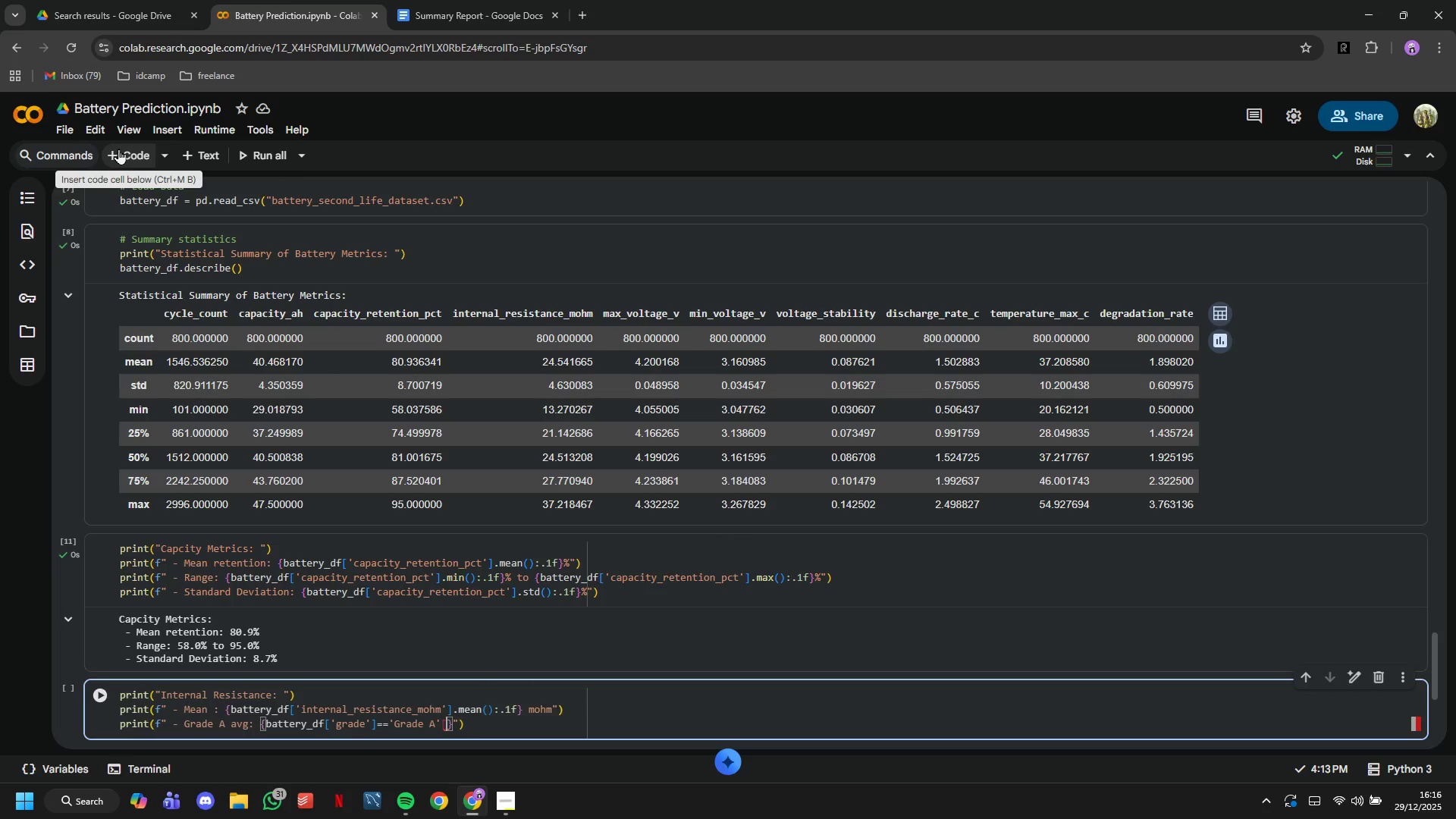 
key(Backspace)
 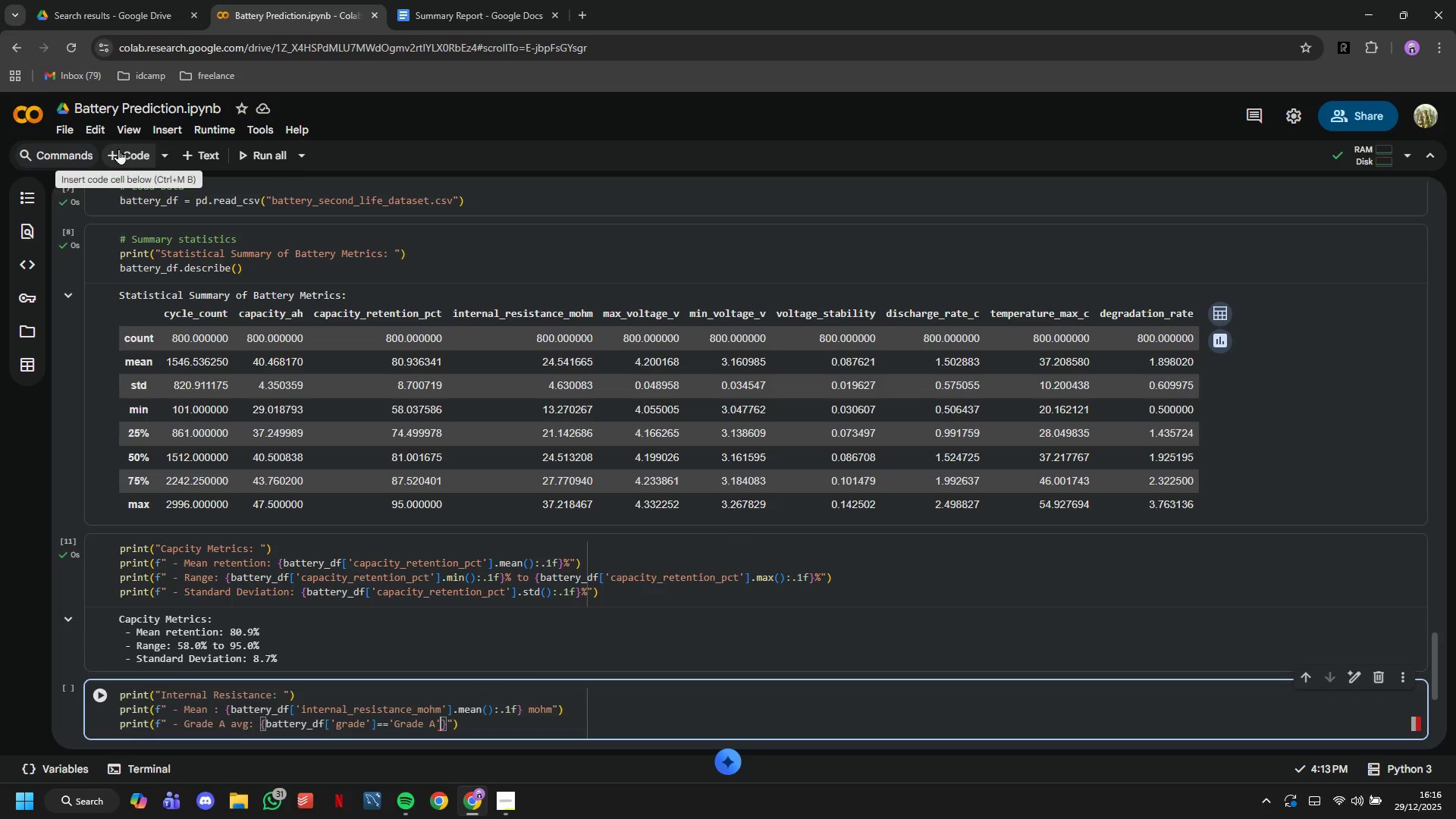 
key(Backspace)
 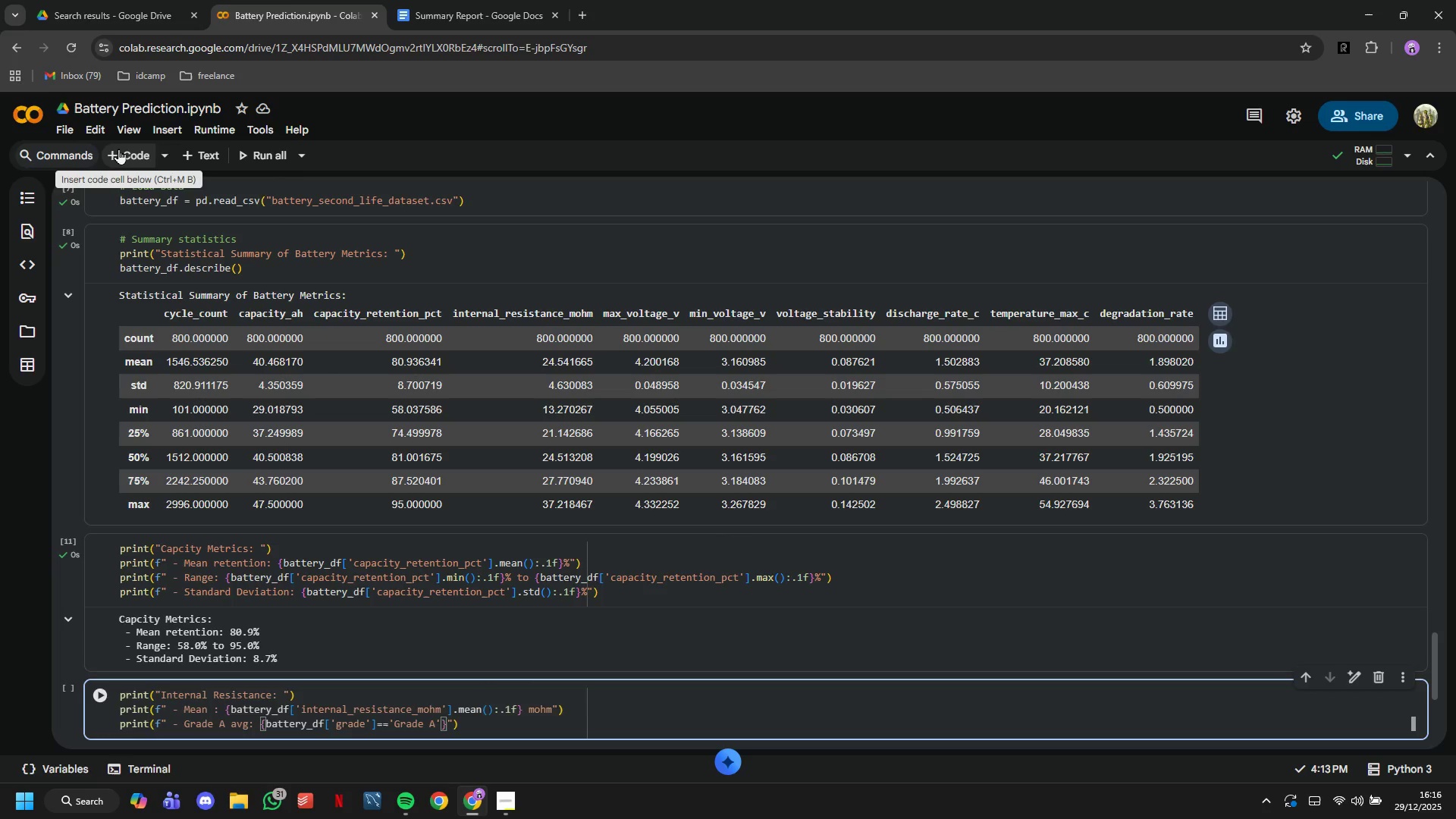 
key(BracketRight)
 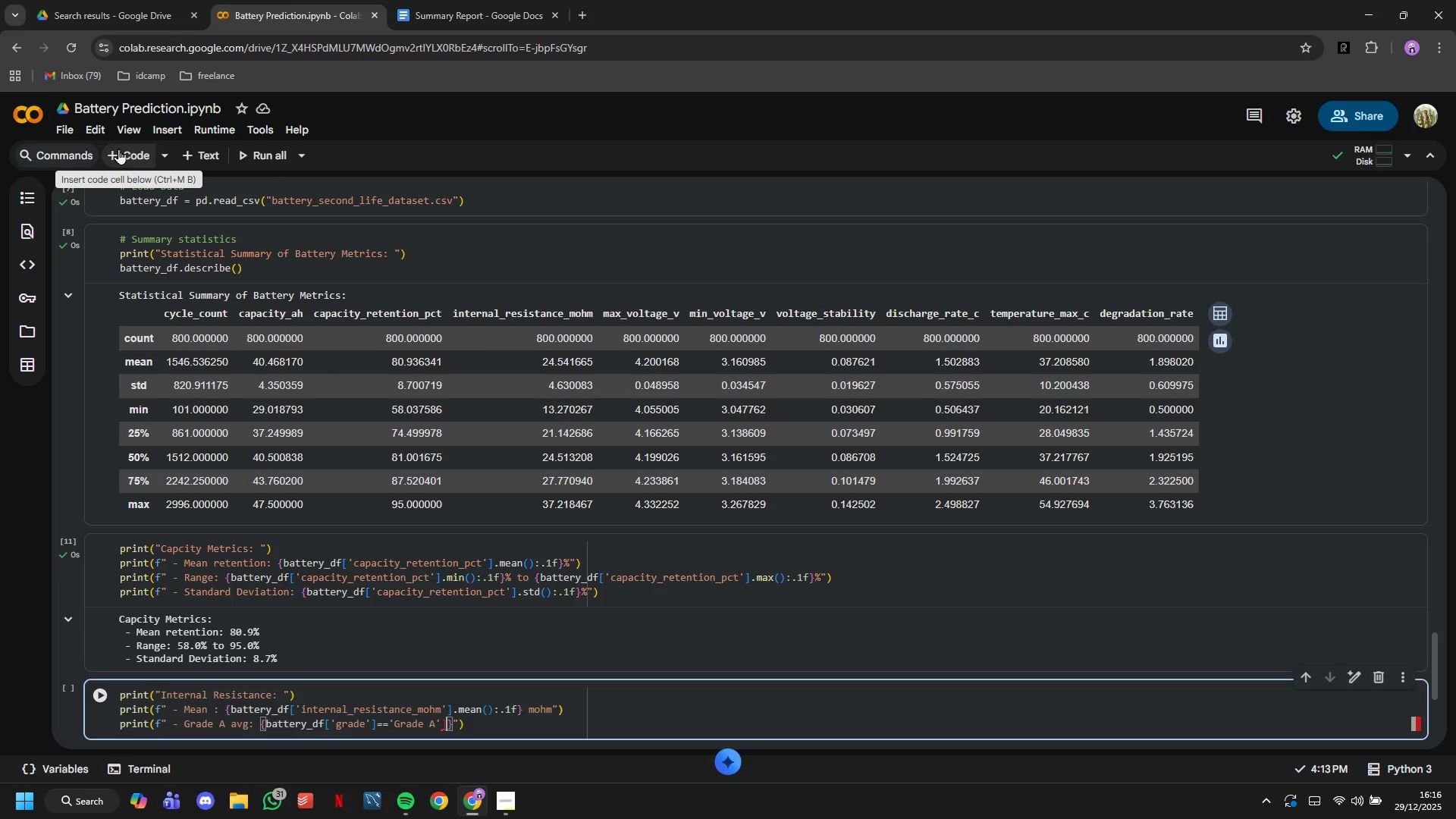 
wait(14.17)
 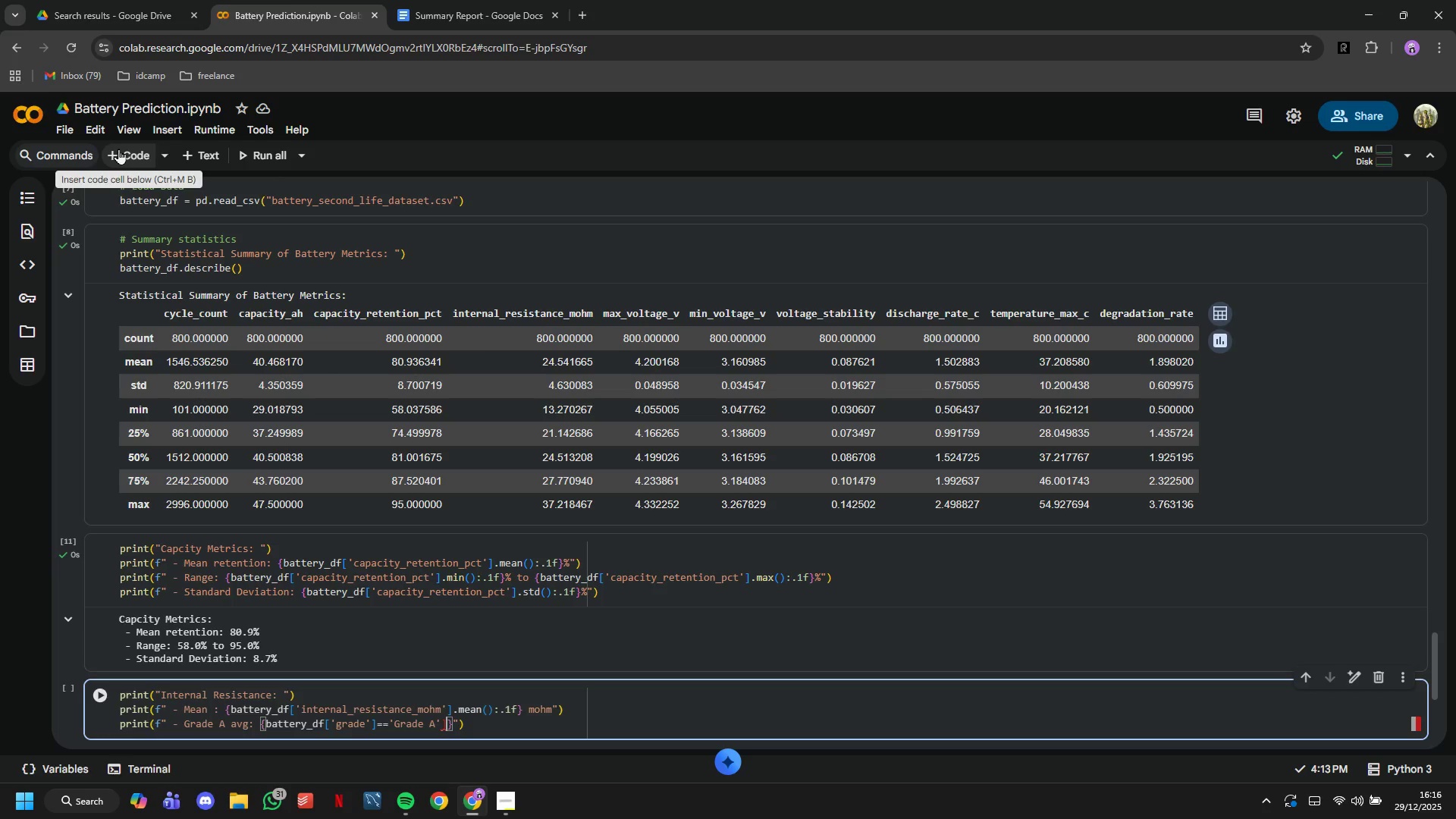 
hold_key(key=ArrowLeft, duration=1.51)
 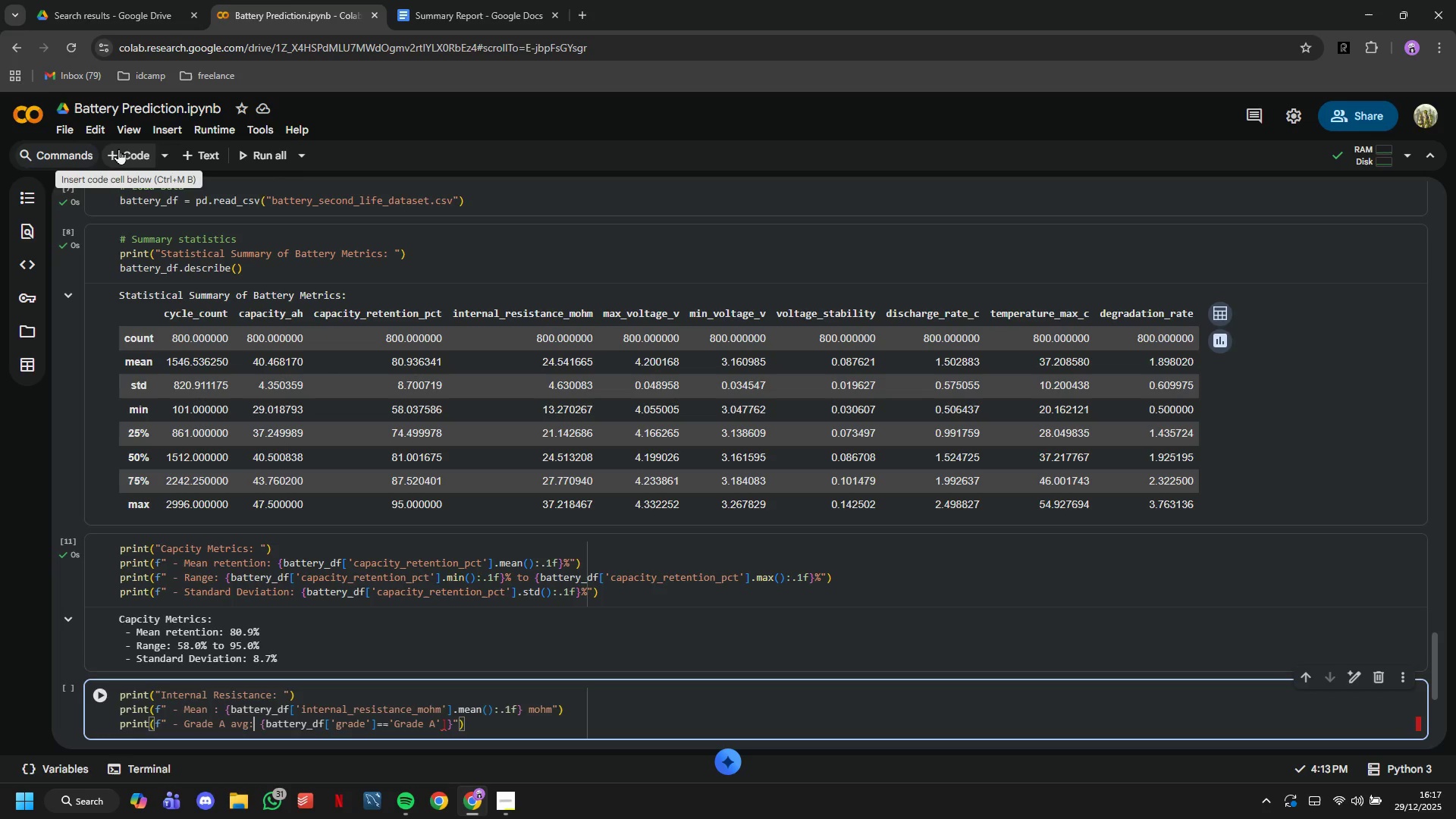 
key(ArrowRight)
 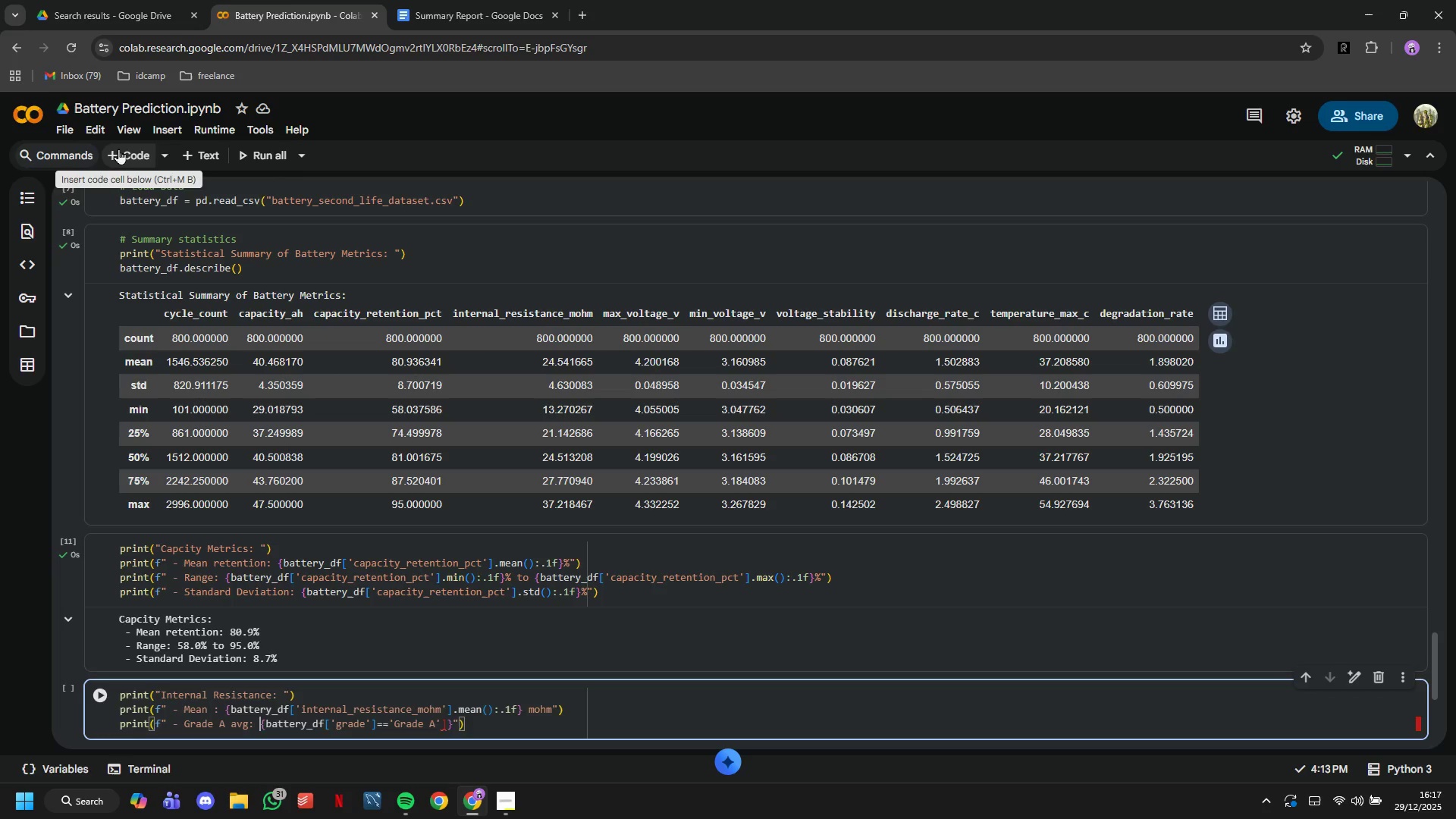 
key(ArrowRight)
 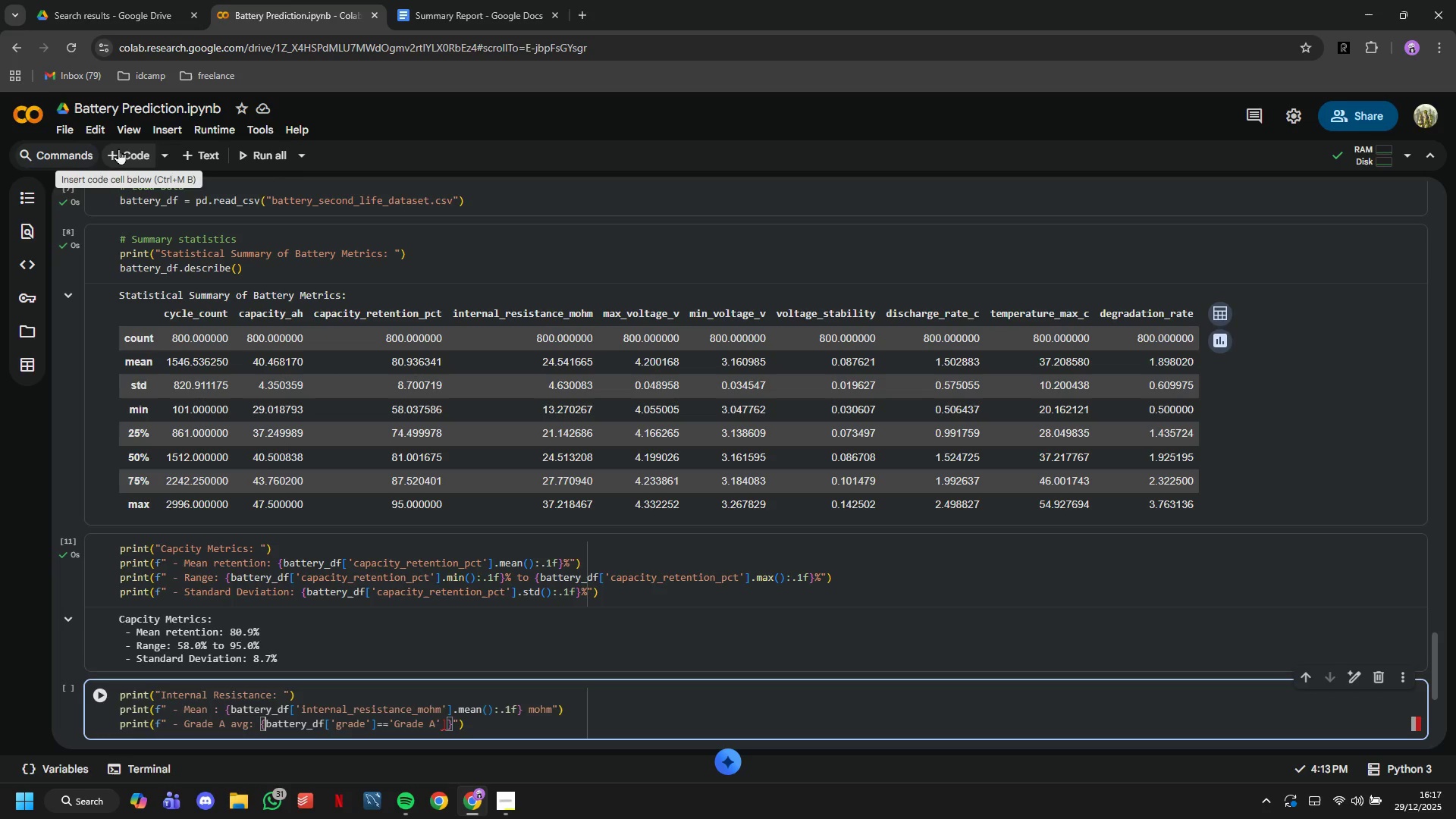 
key(ArrowRight)
 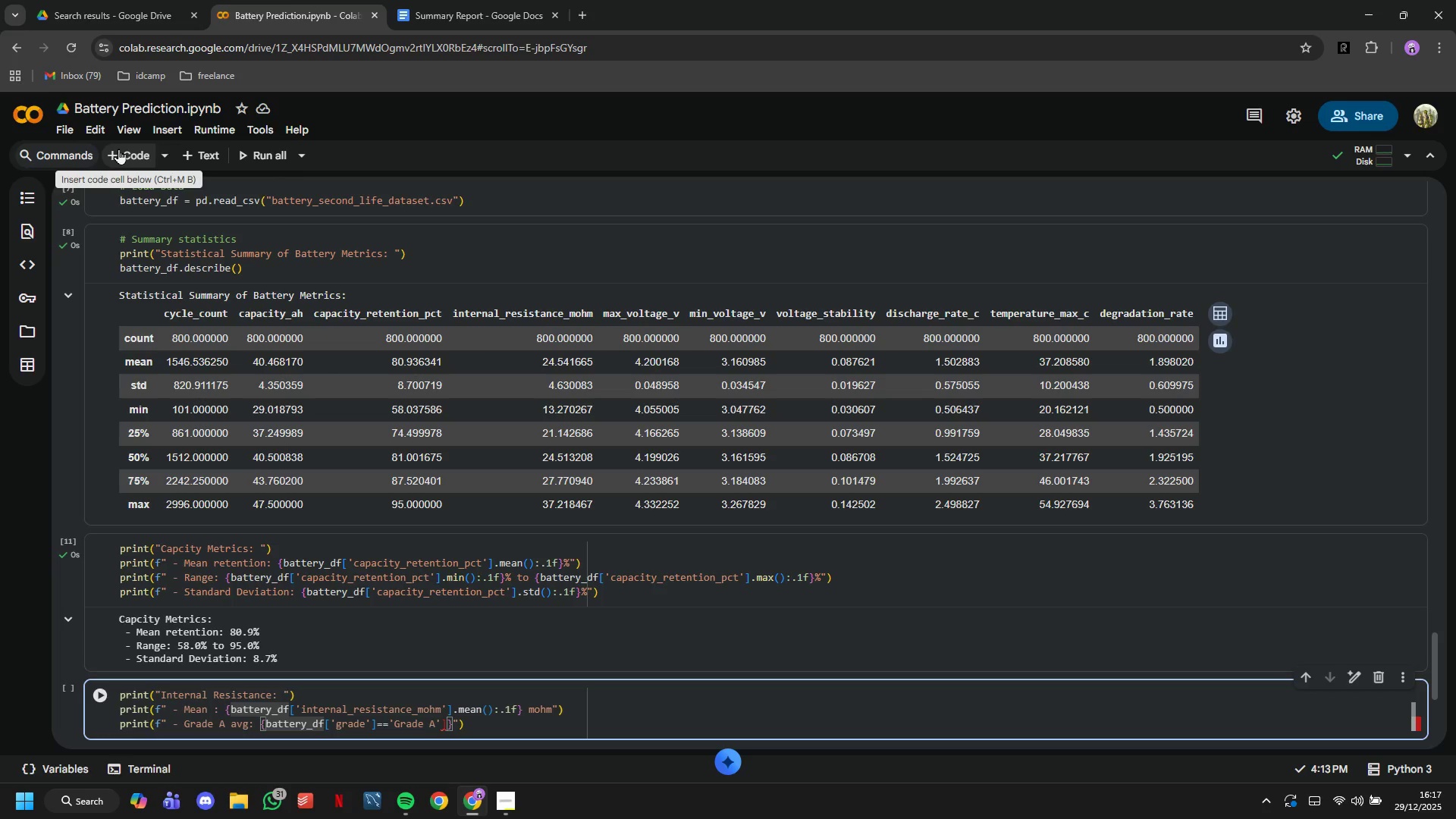 
key(BracketLeft)
 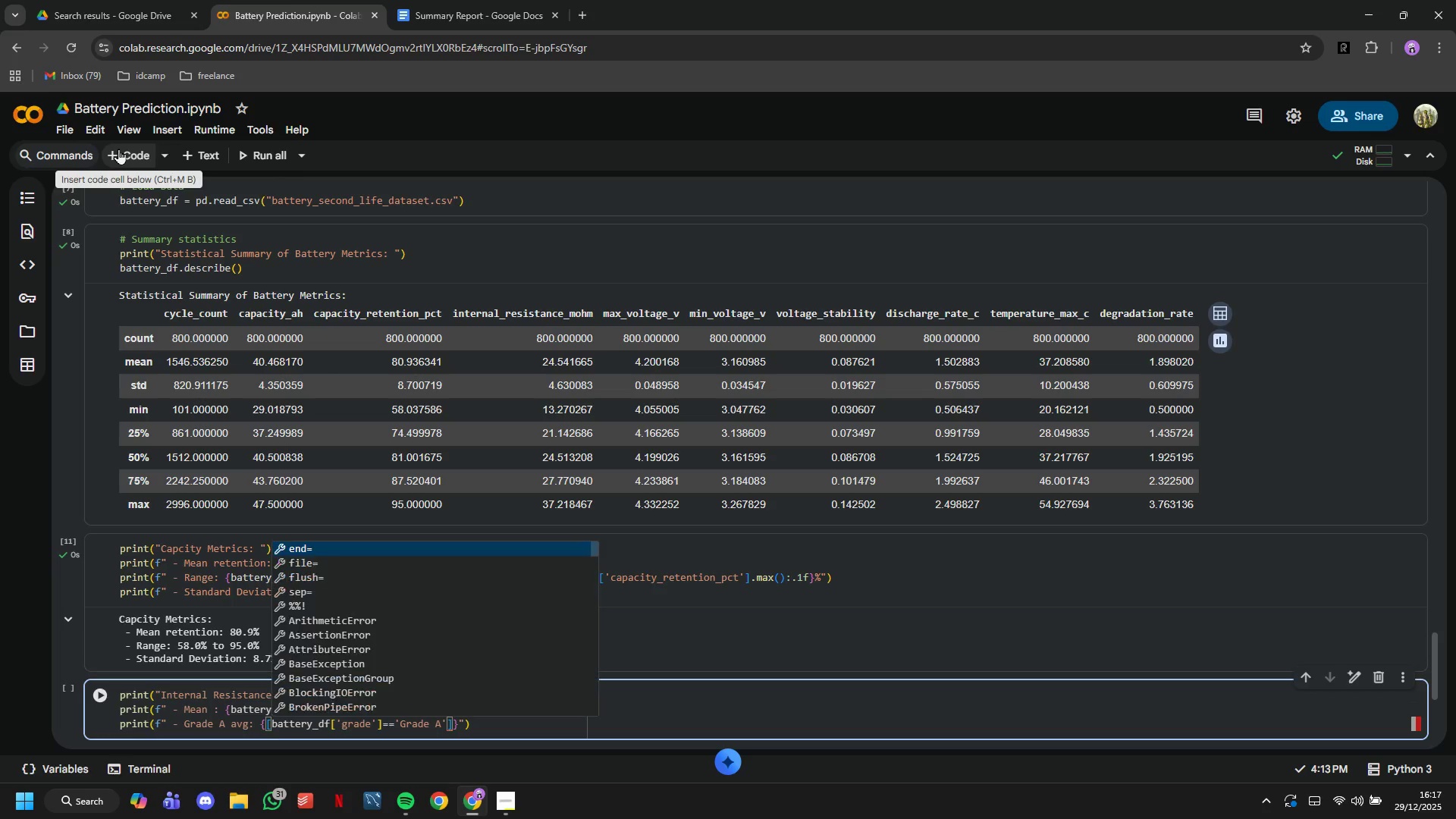 
hold_key(key=ArrowRight, duration=1.34)
 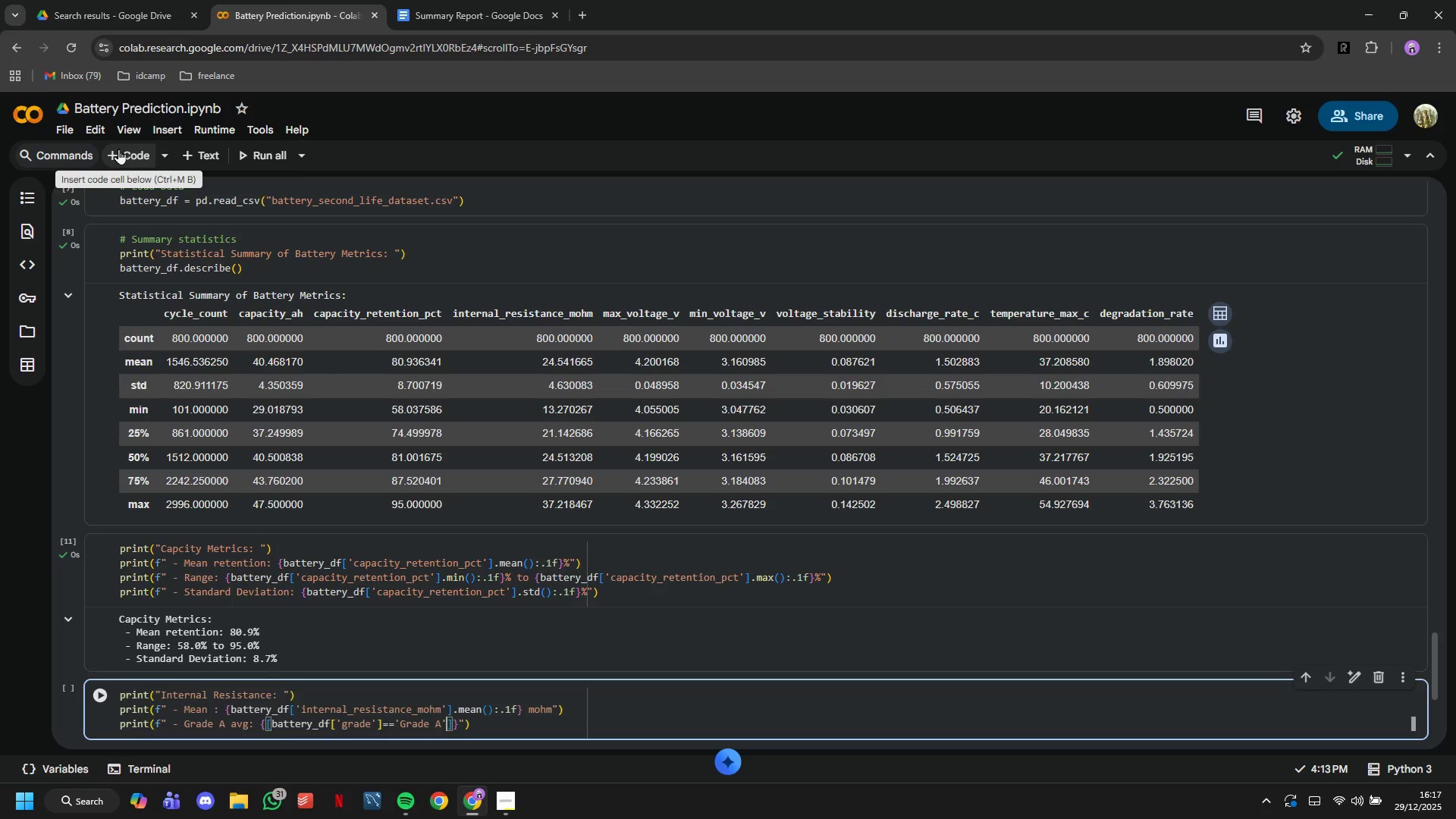 
key(ArrowRight)
 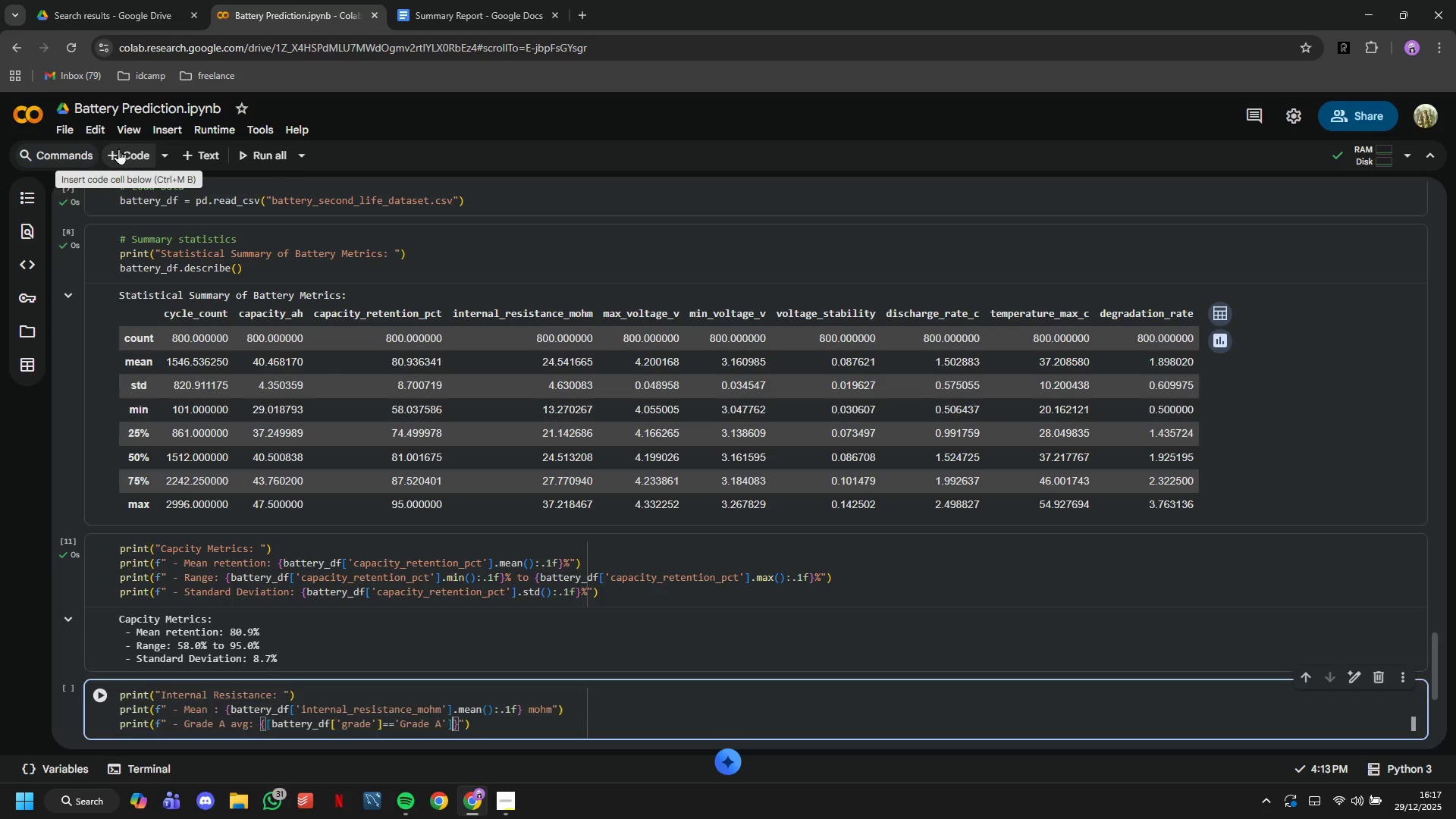 
key(ArrowRight)
 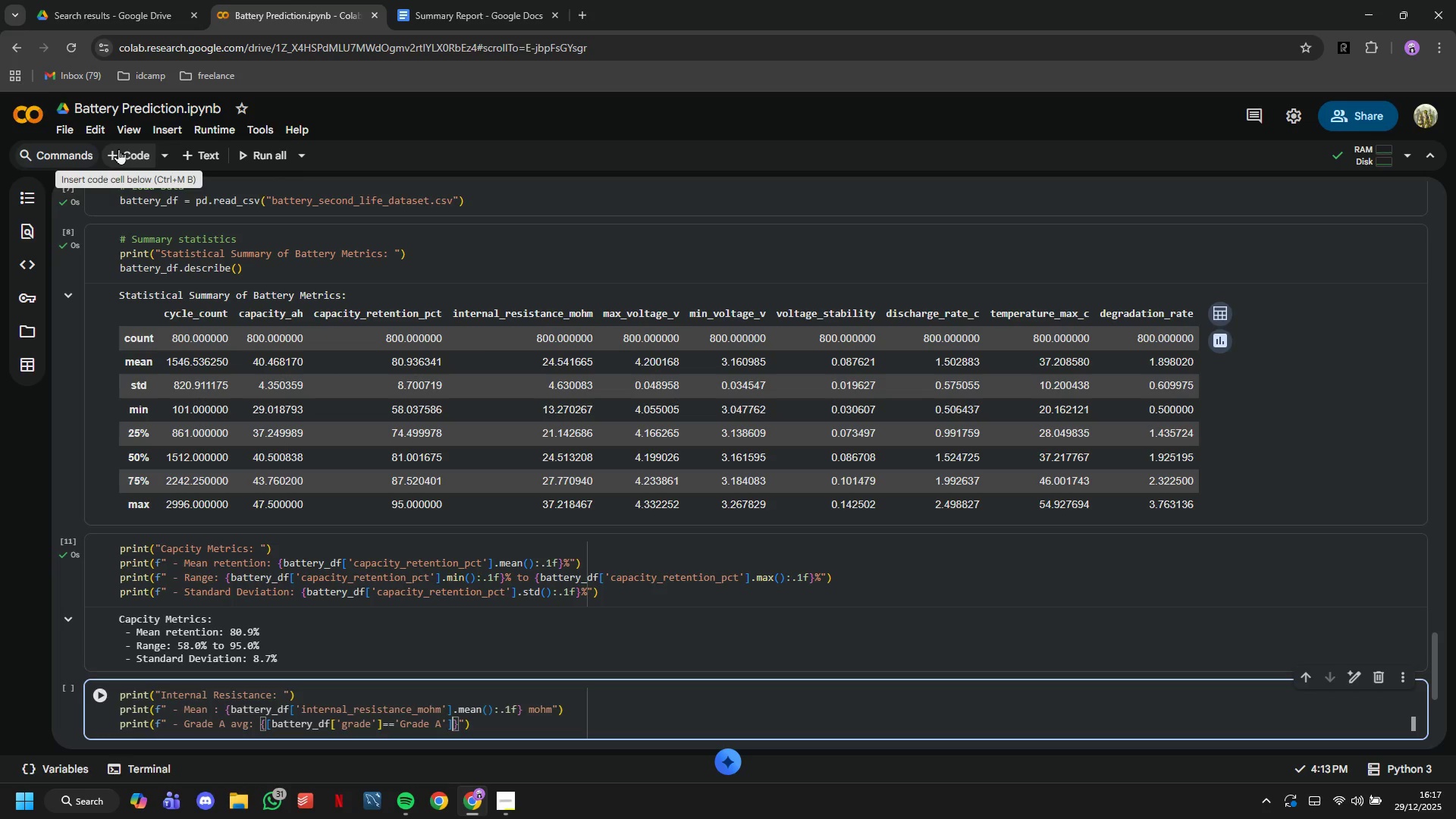 
wait(5.55)
 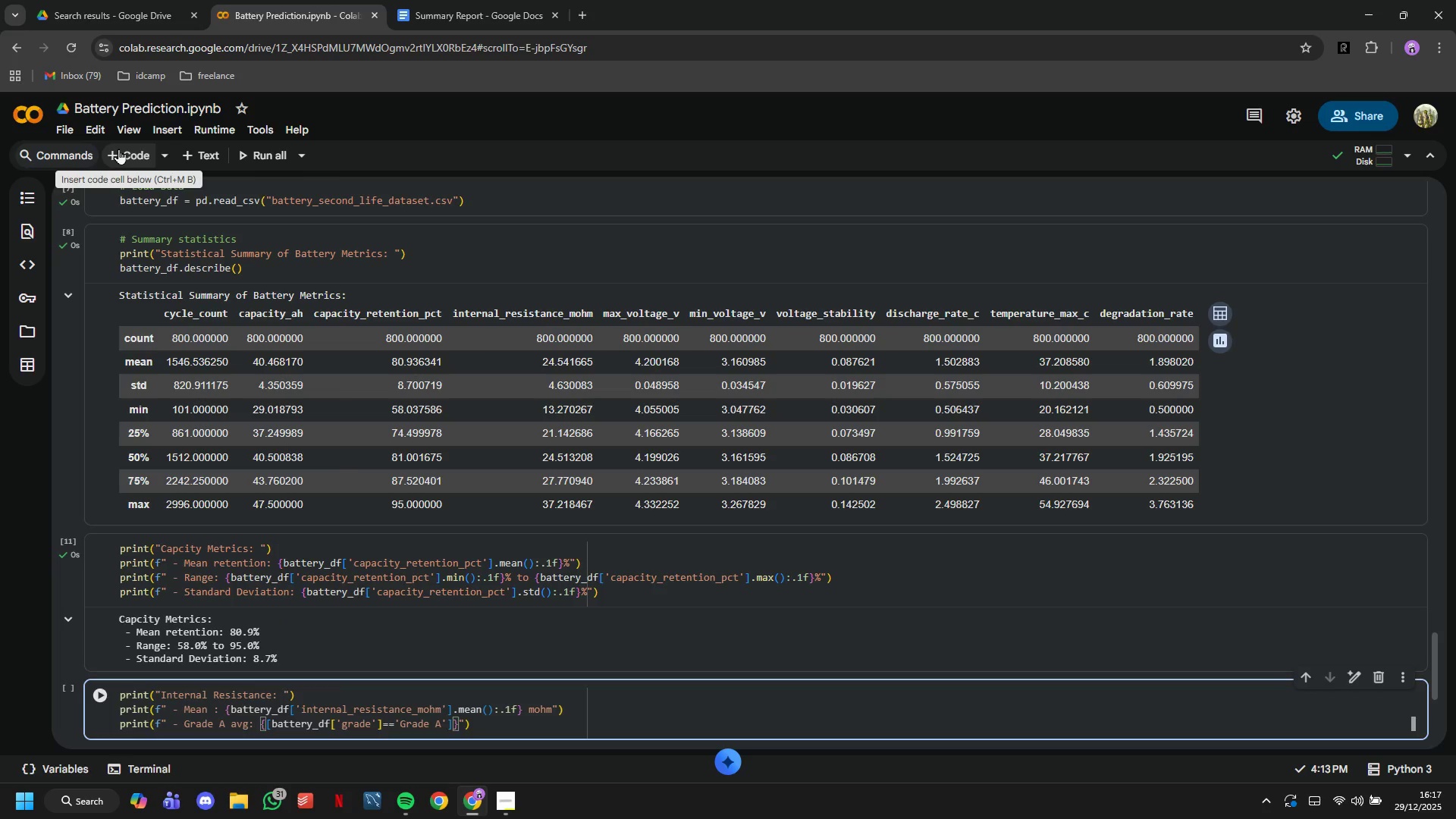 
type(['internal_)
 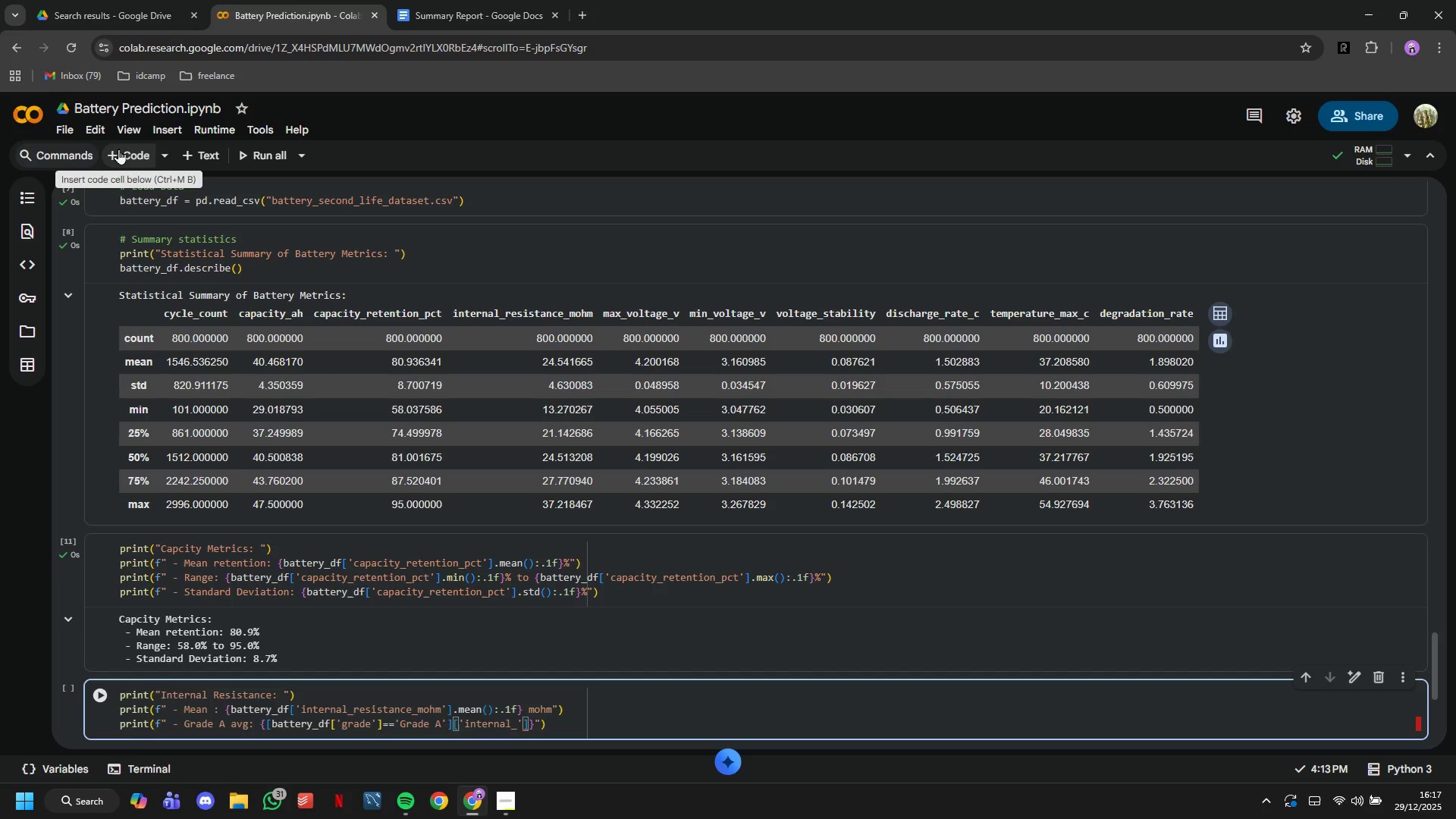 
type(resistance_o)
key(Backspace)
type(mohm)
 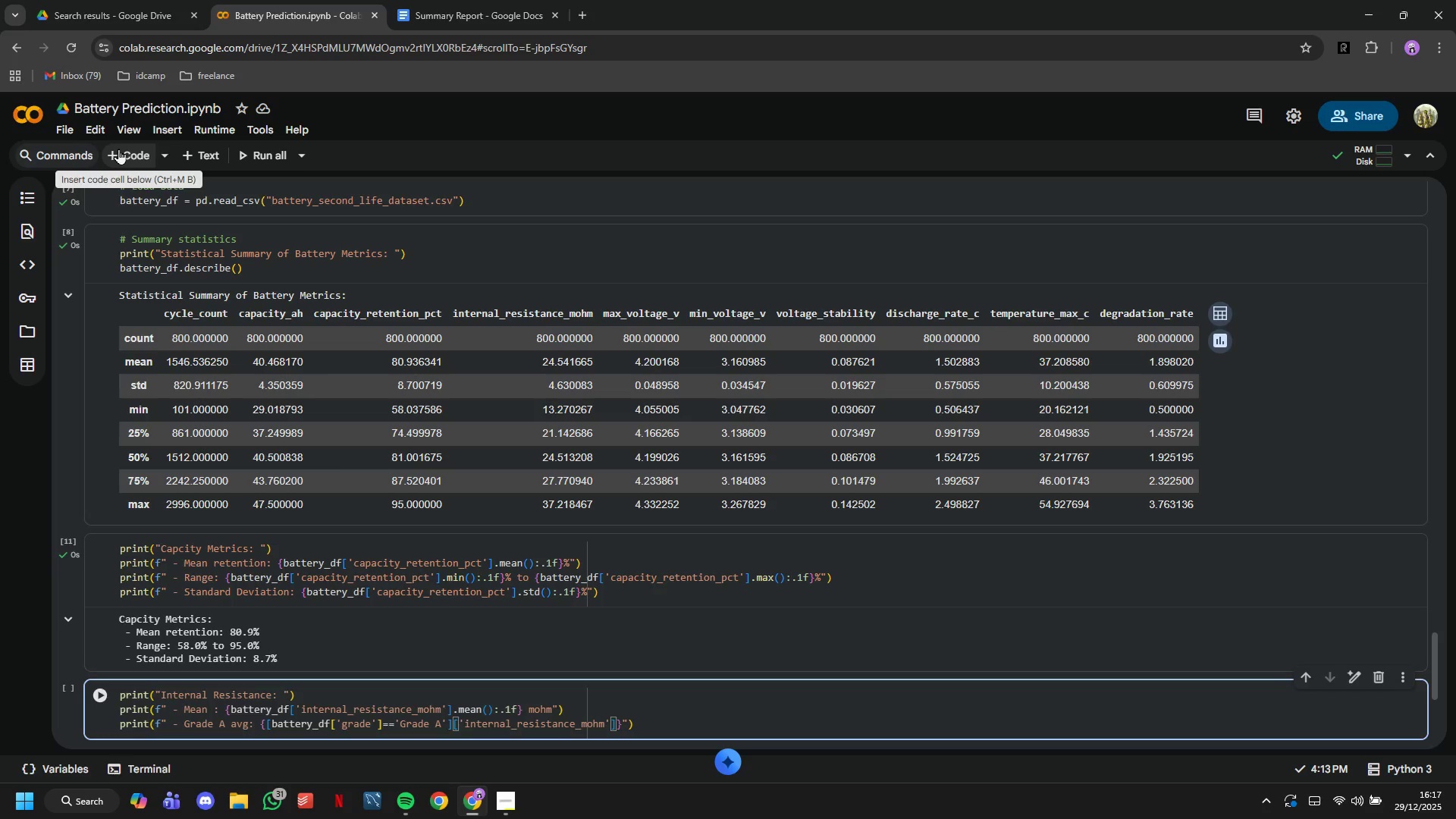 
key(ArrowRight)
 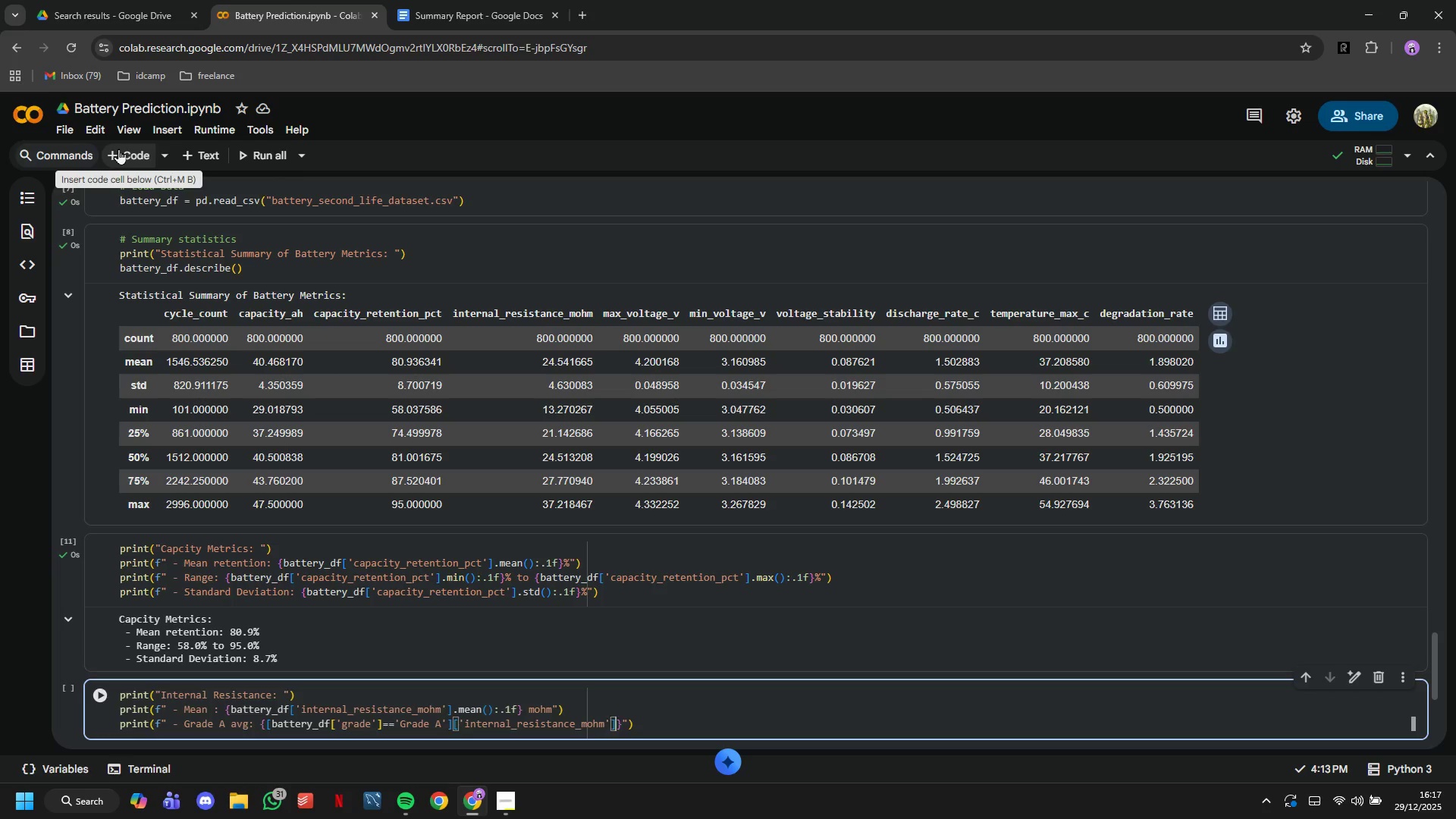 
key(ArrowRight)
 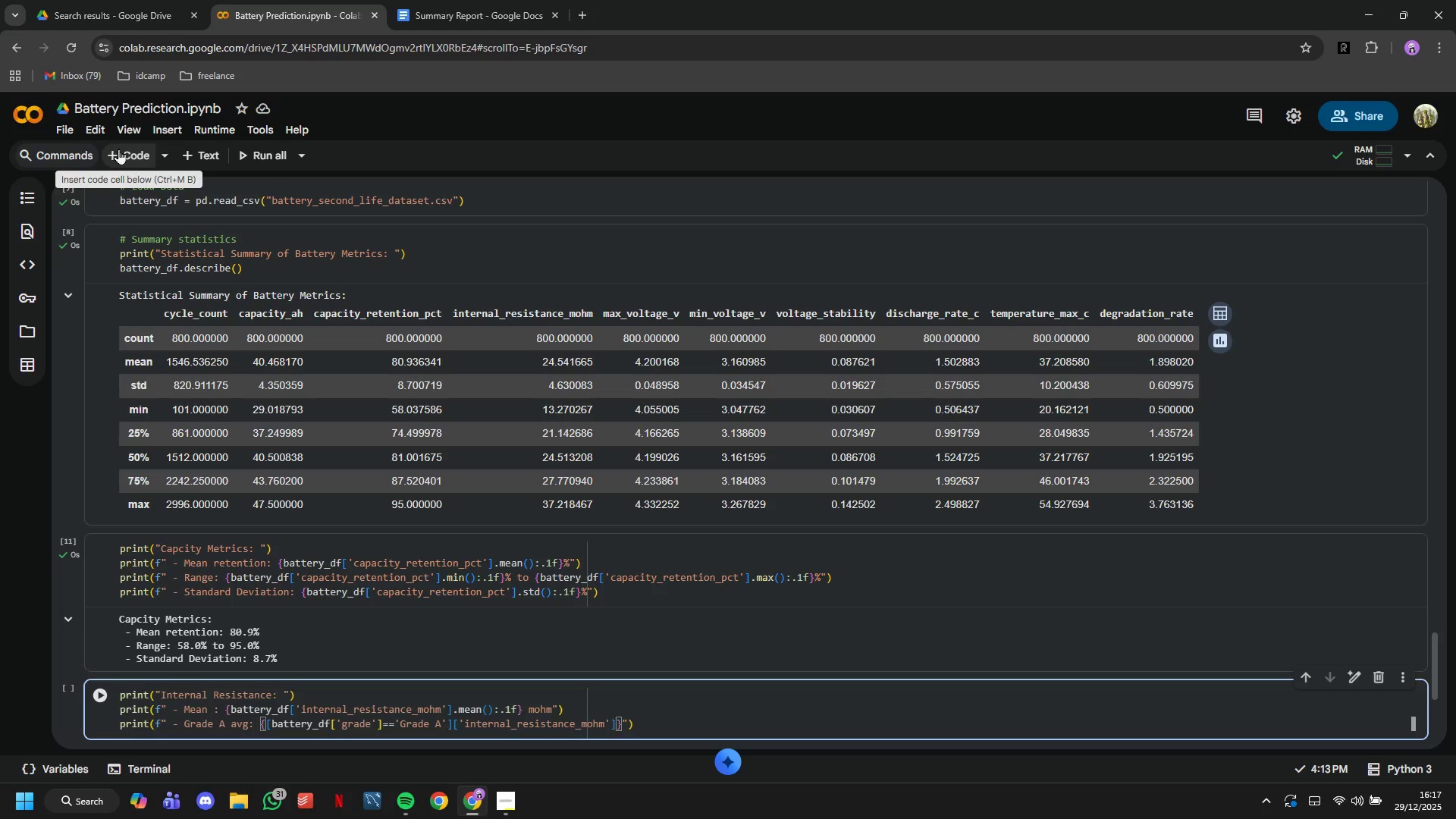 
type(.mean()
 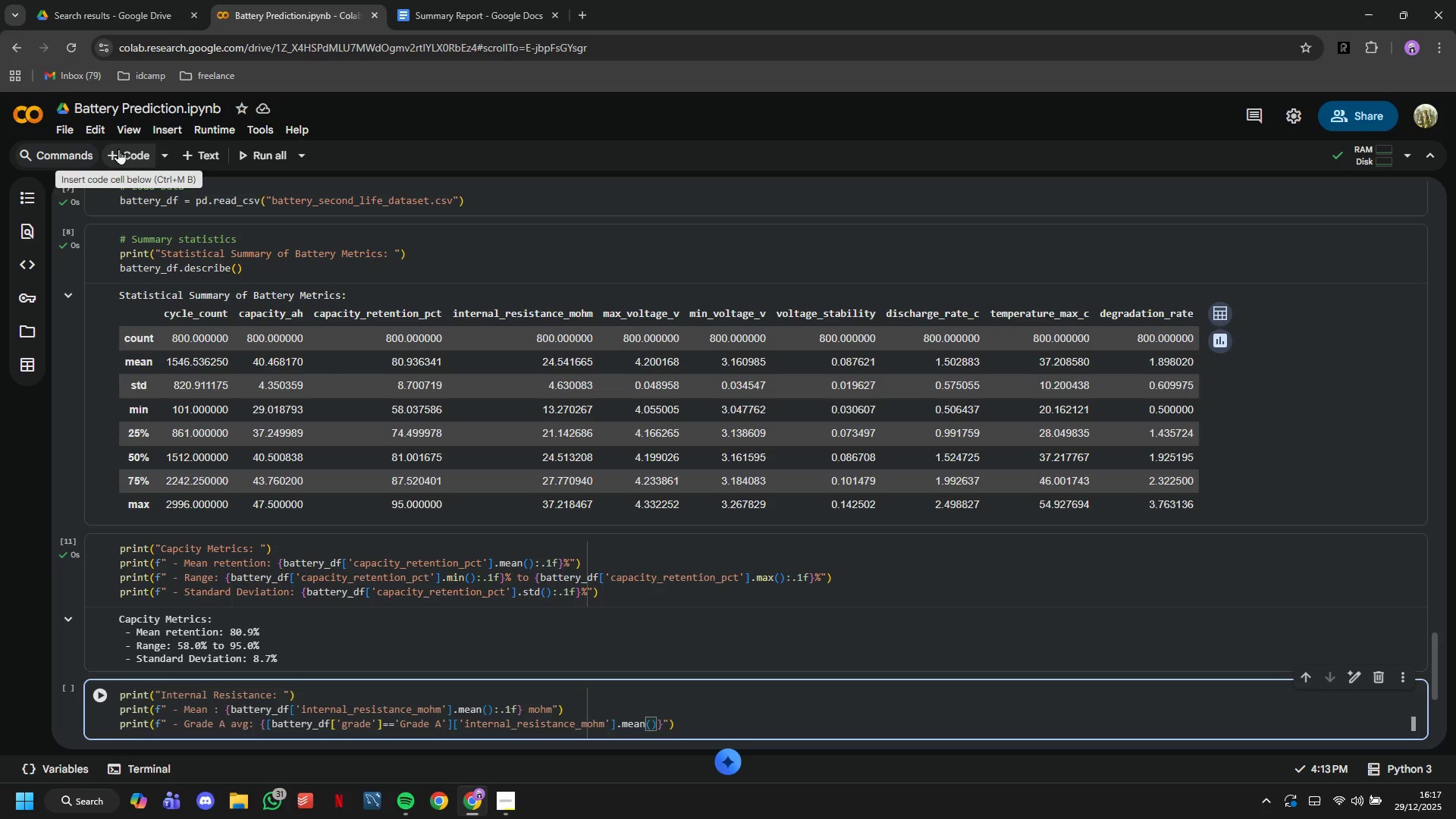 
key(ArrowRight)
 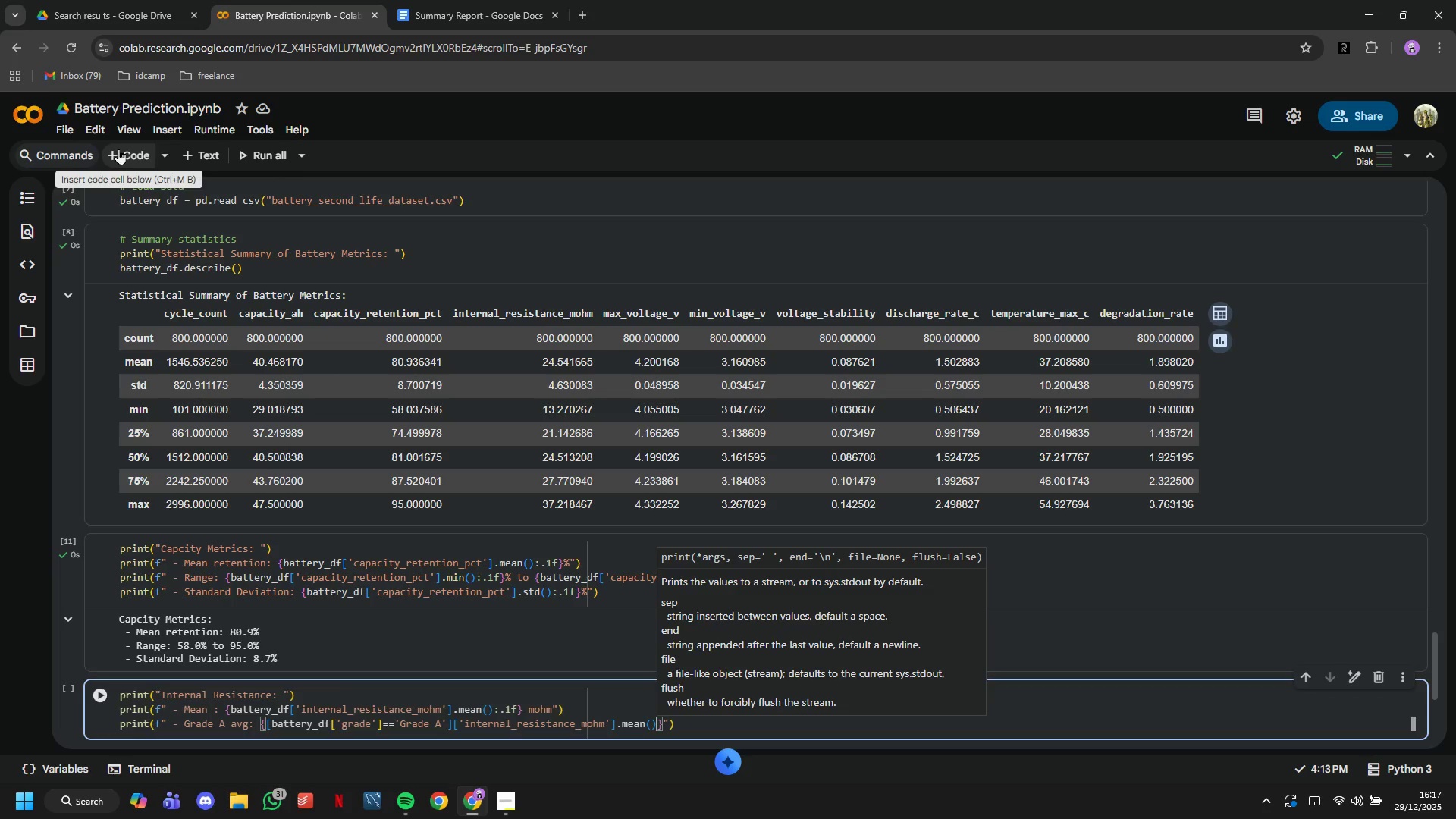 
type(:.1f)
 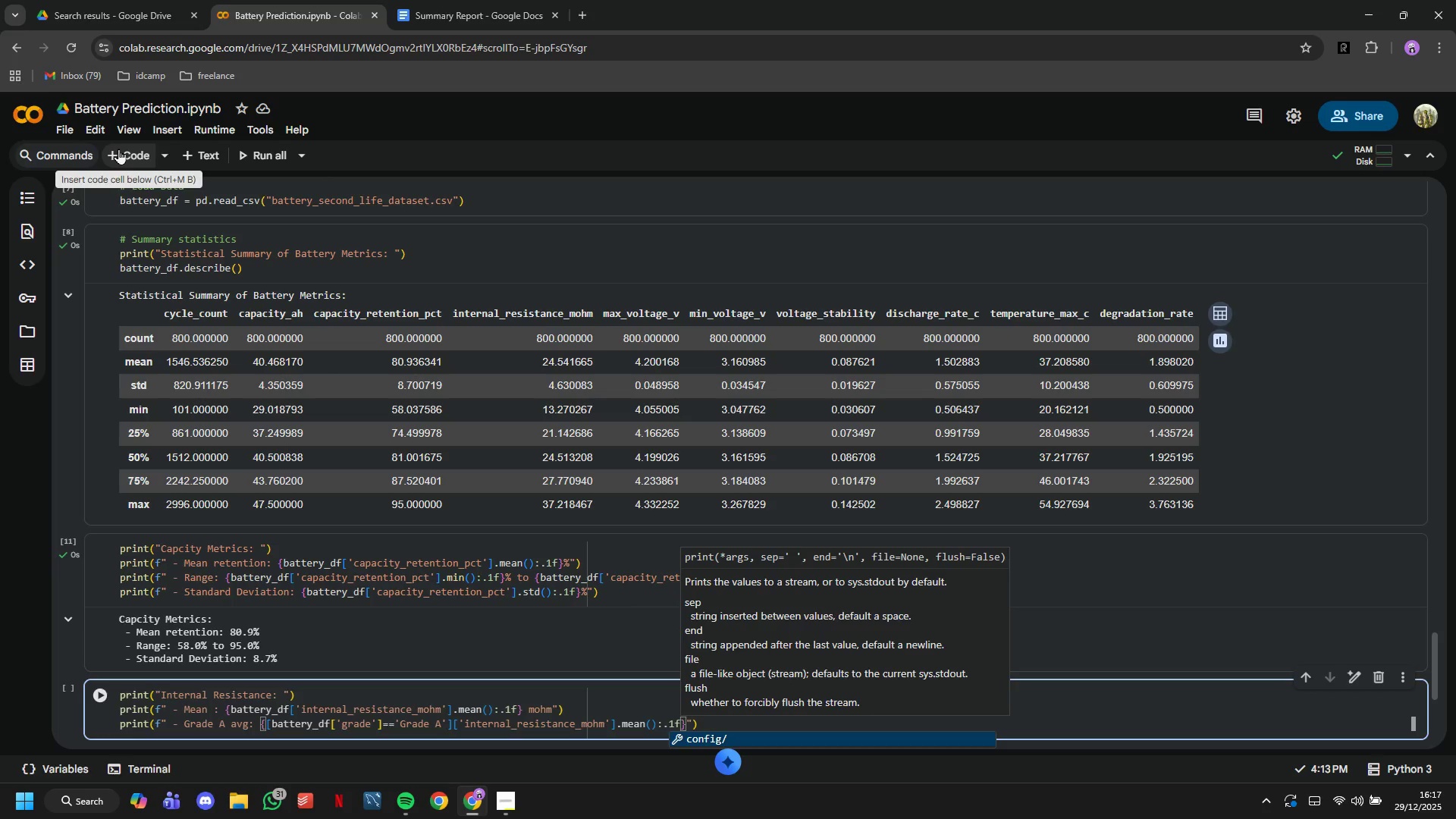 
key(ArrowRight)
 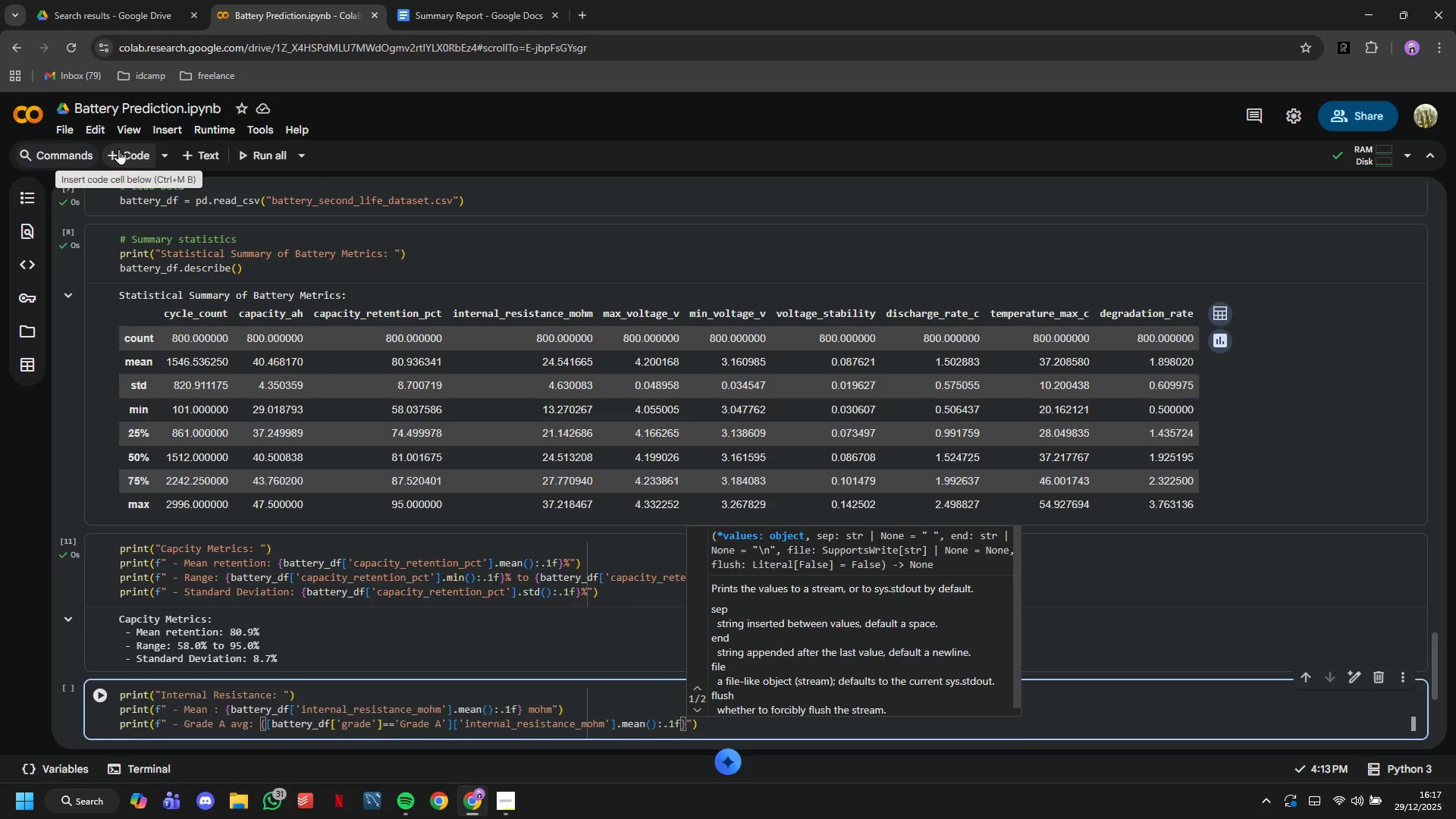 
type( mohm)
 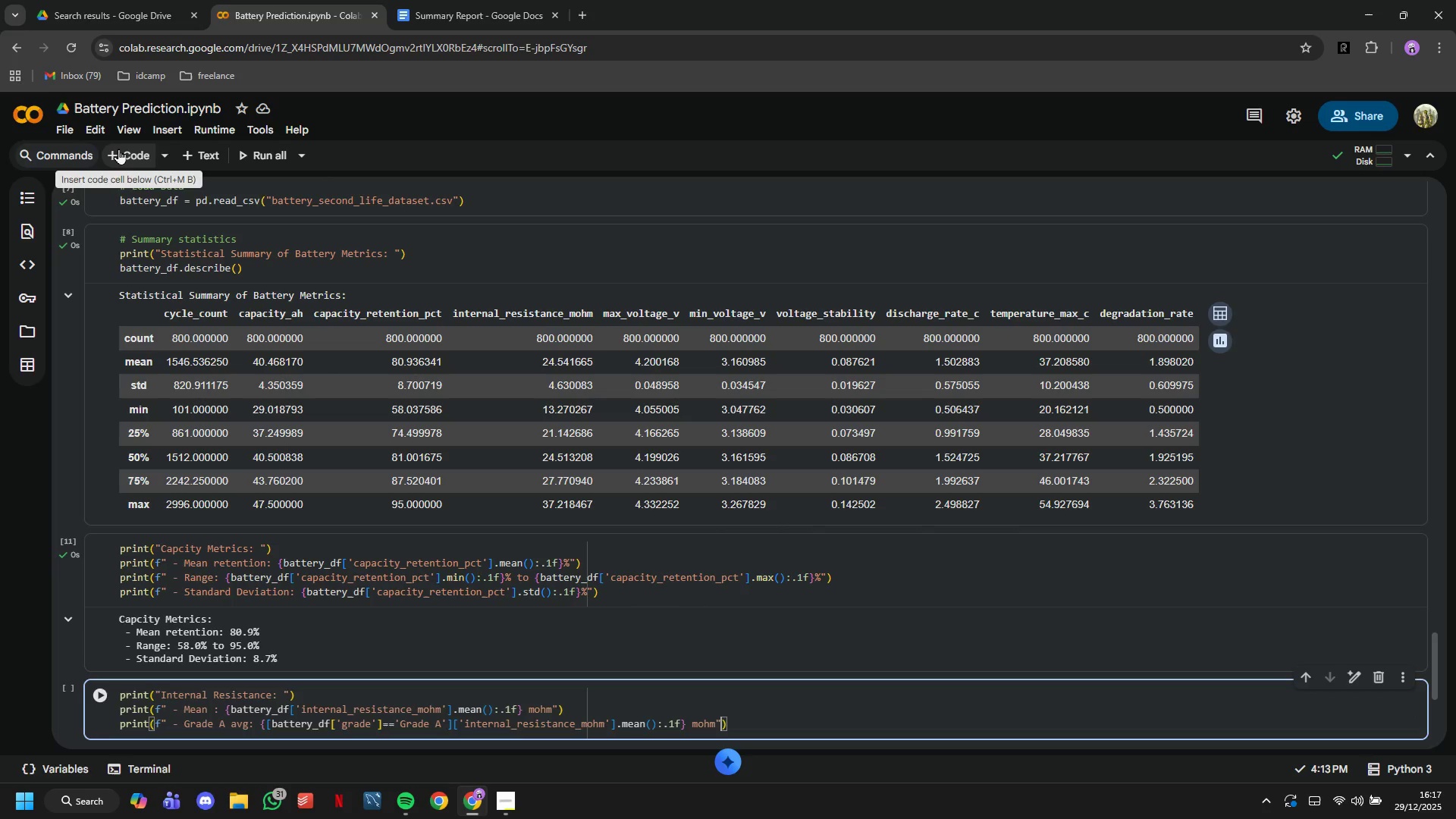 
key(ArrowRight)
 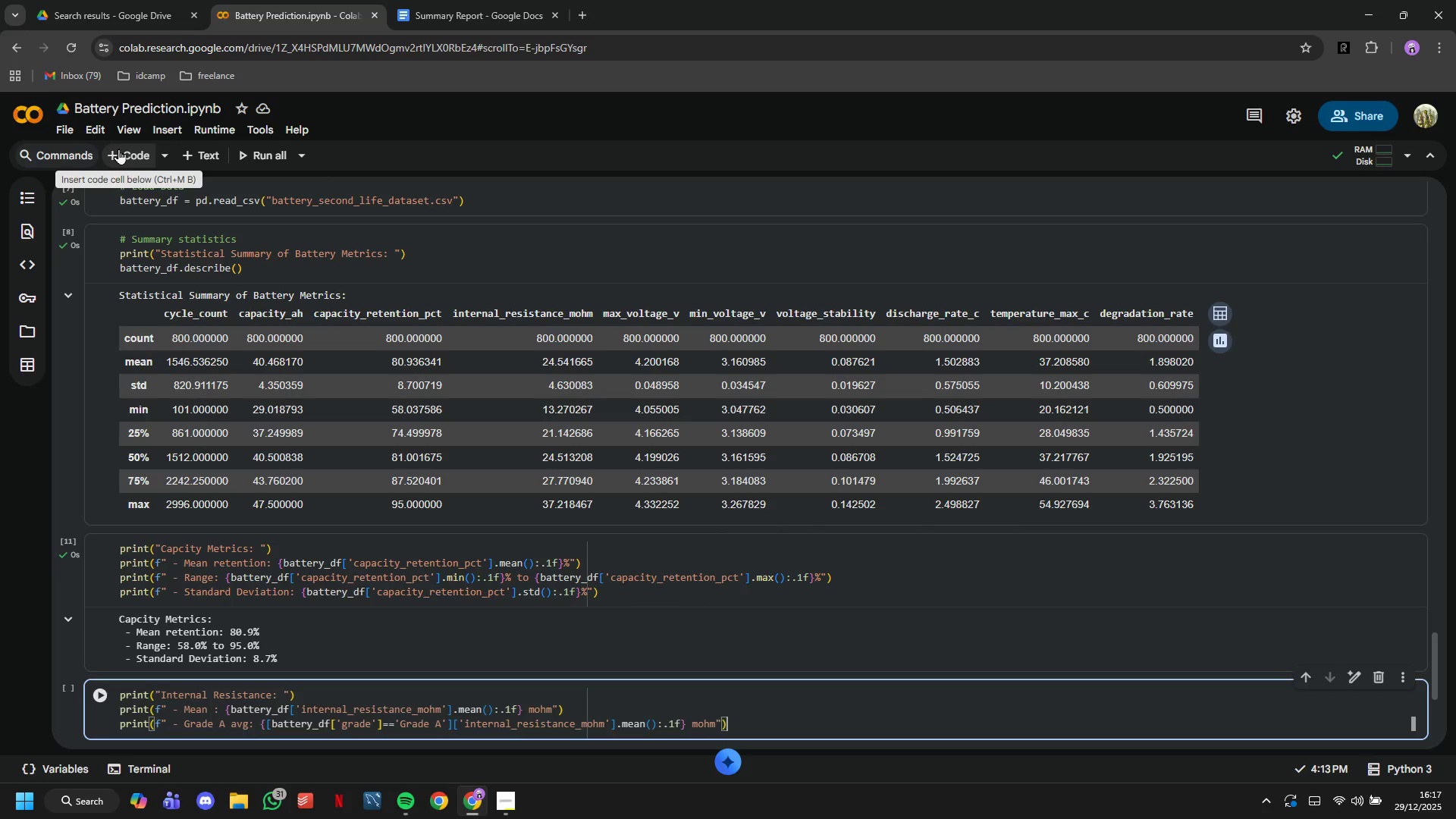 
key(ArrowRight)
 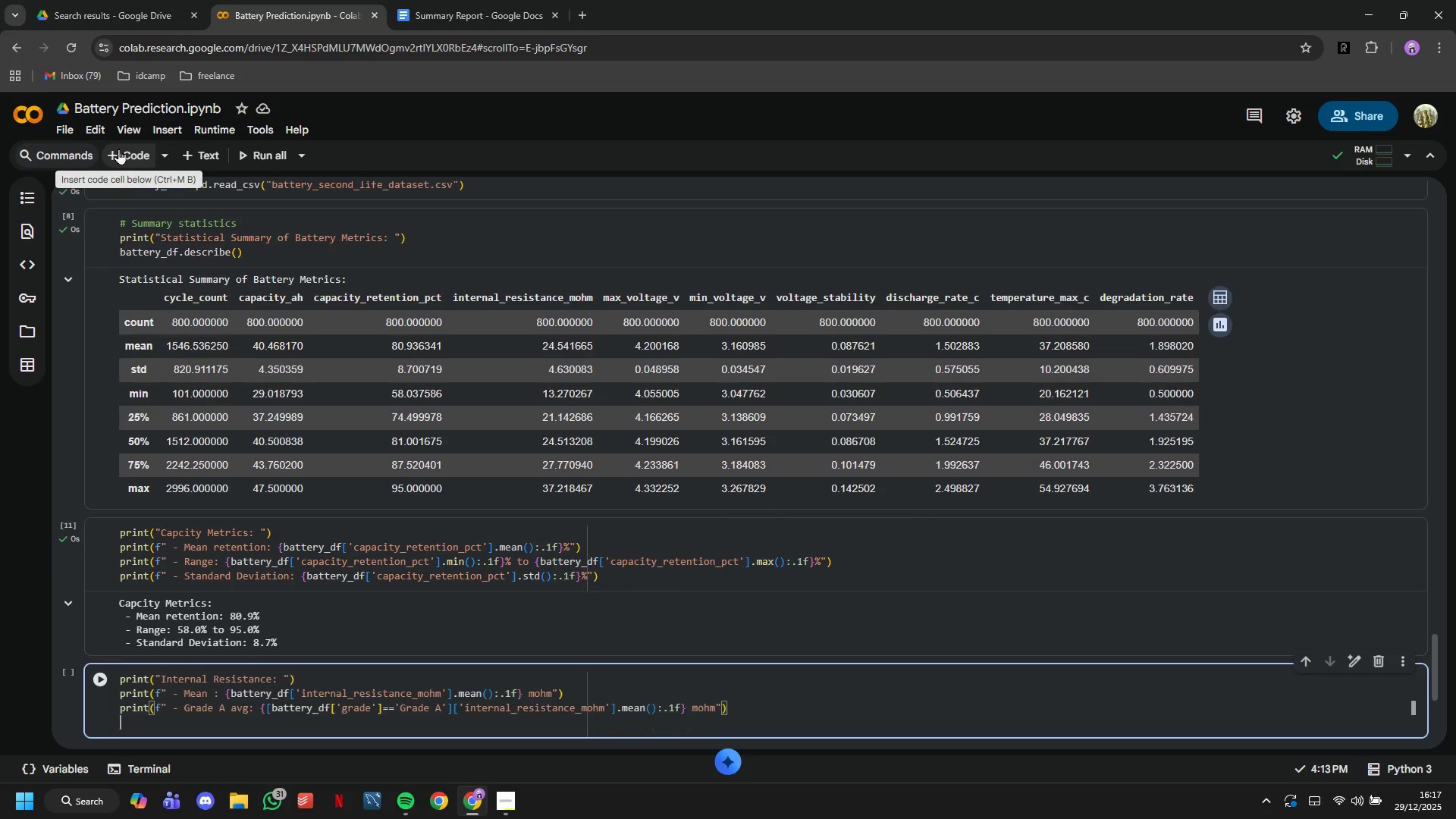 
key(Enter)
 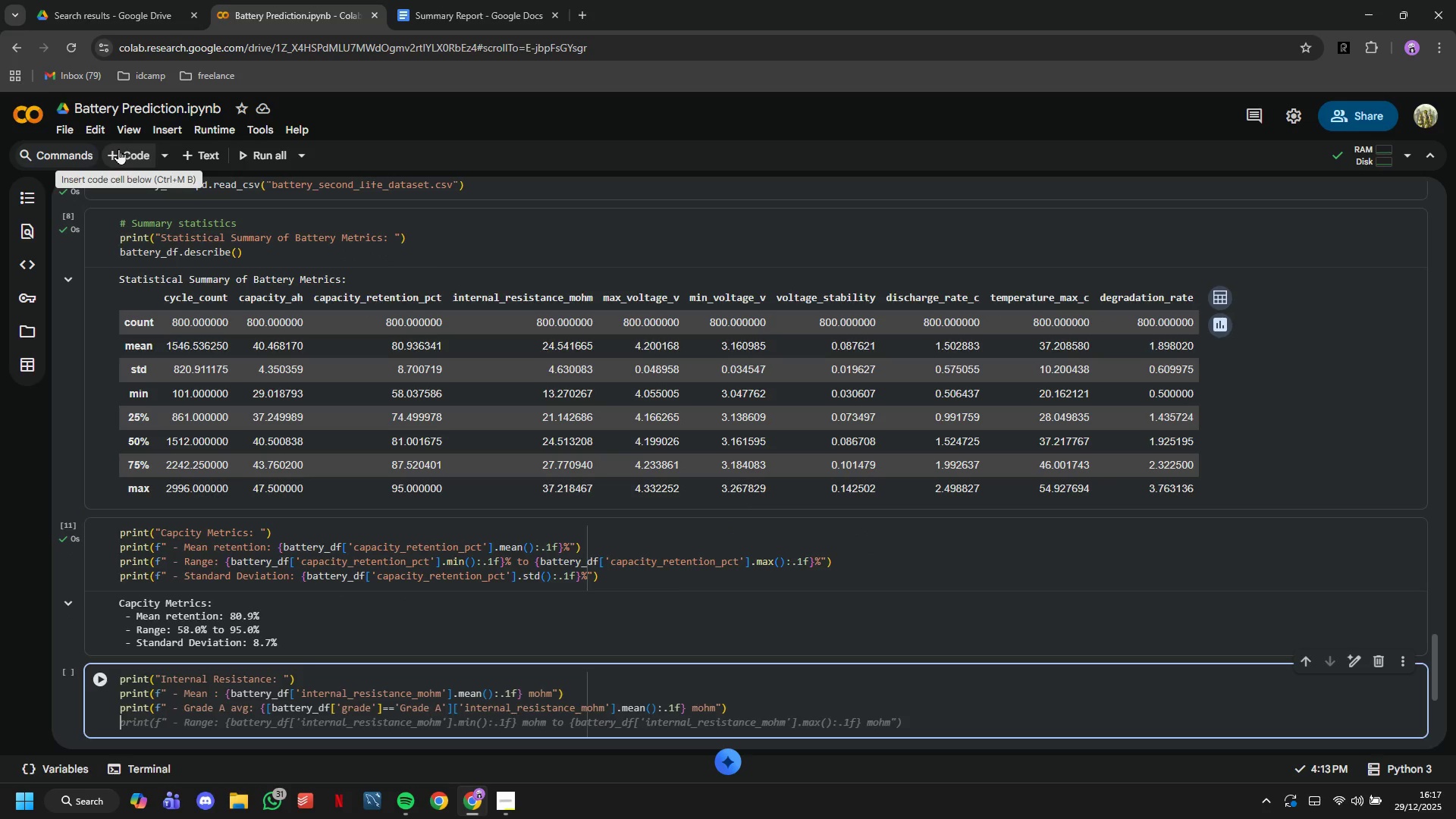 
type(print(f" )
key(Tab)
type(\)
key(Backspace)
key(Backspace)
key(Backspace)
 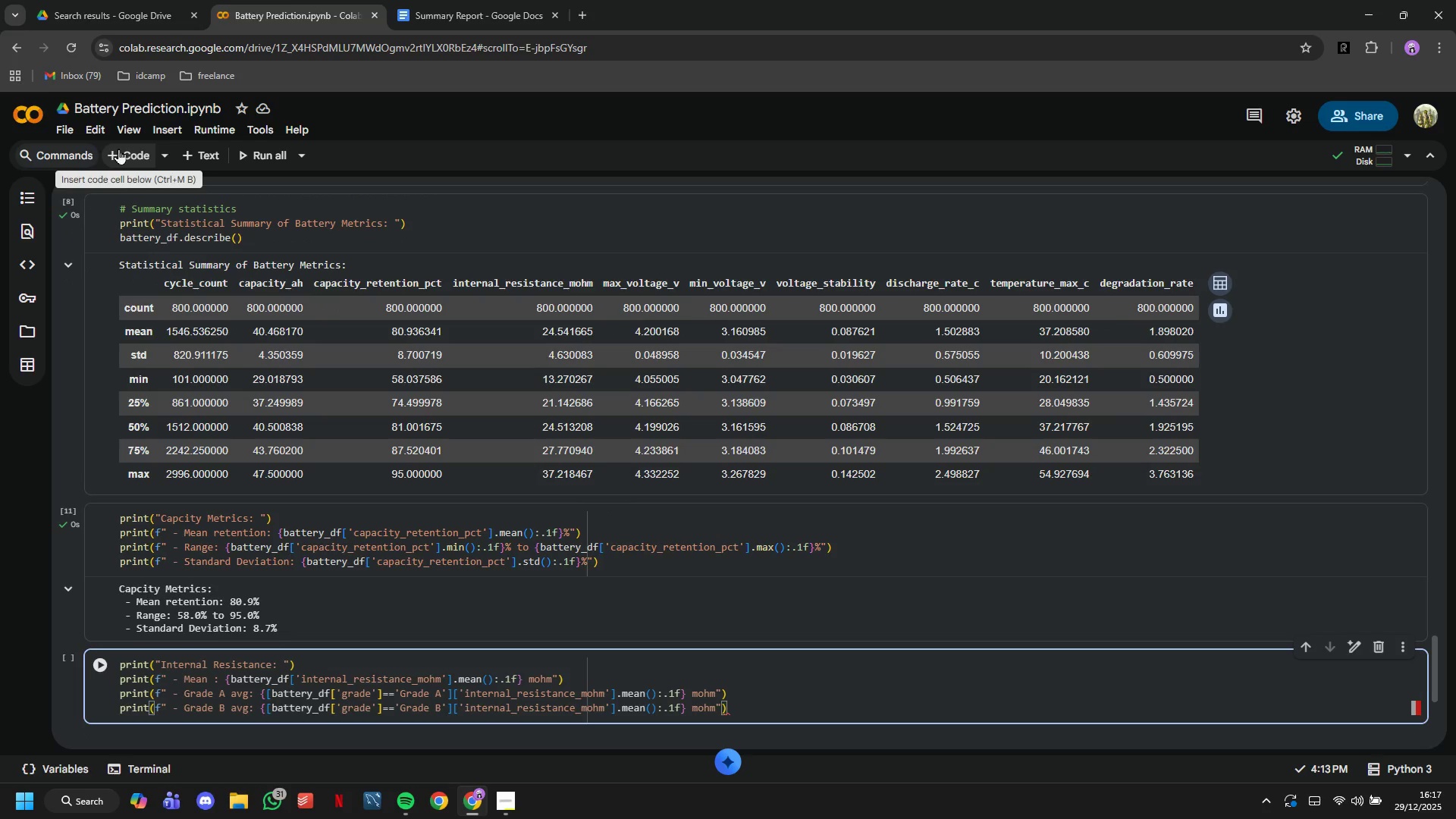 
left_click([110, 663])
 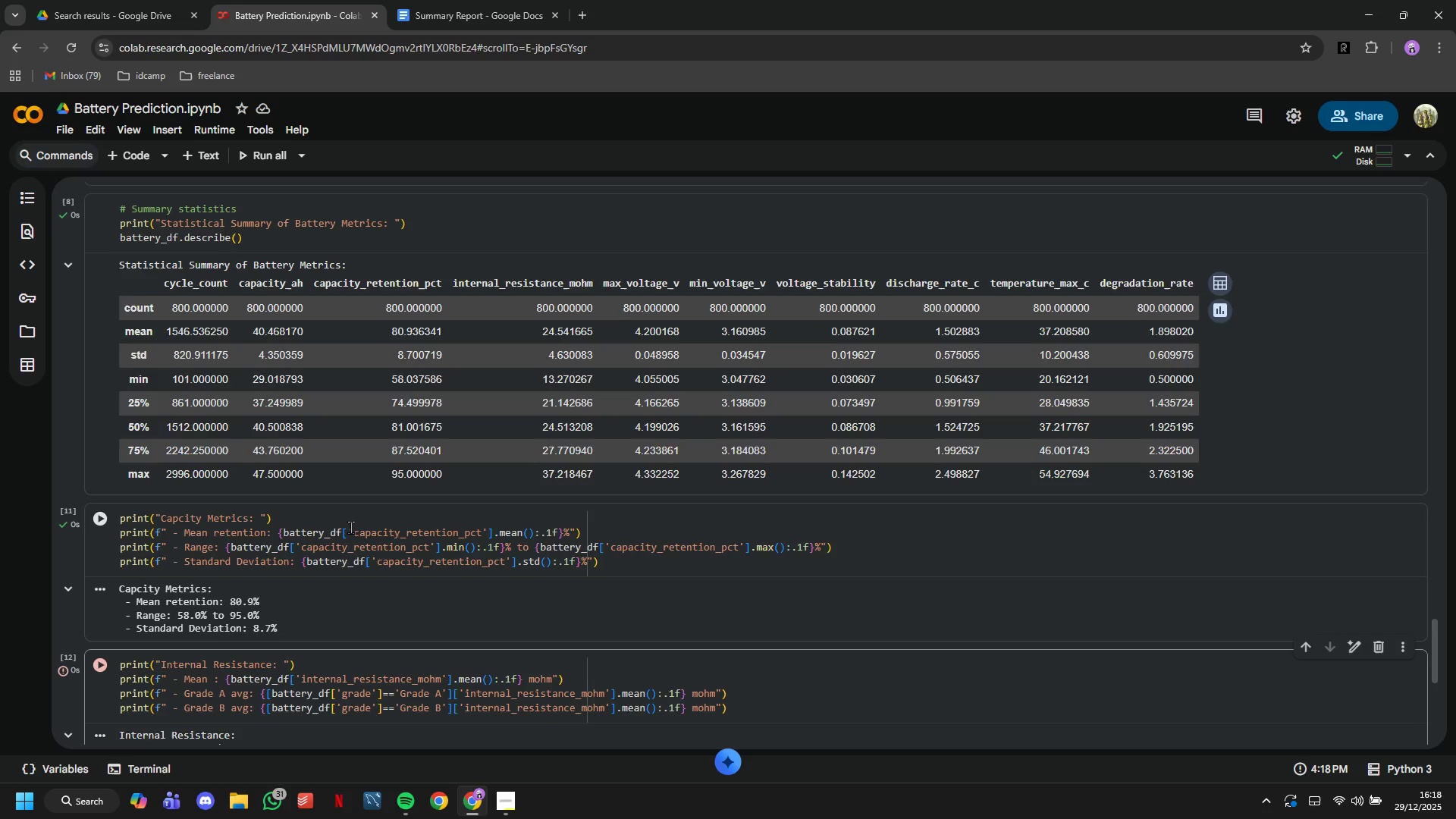 
scroll: coordinate [350, 527], scroll_direction: down, amount: 2.0
 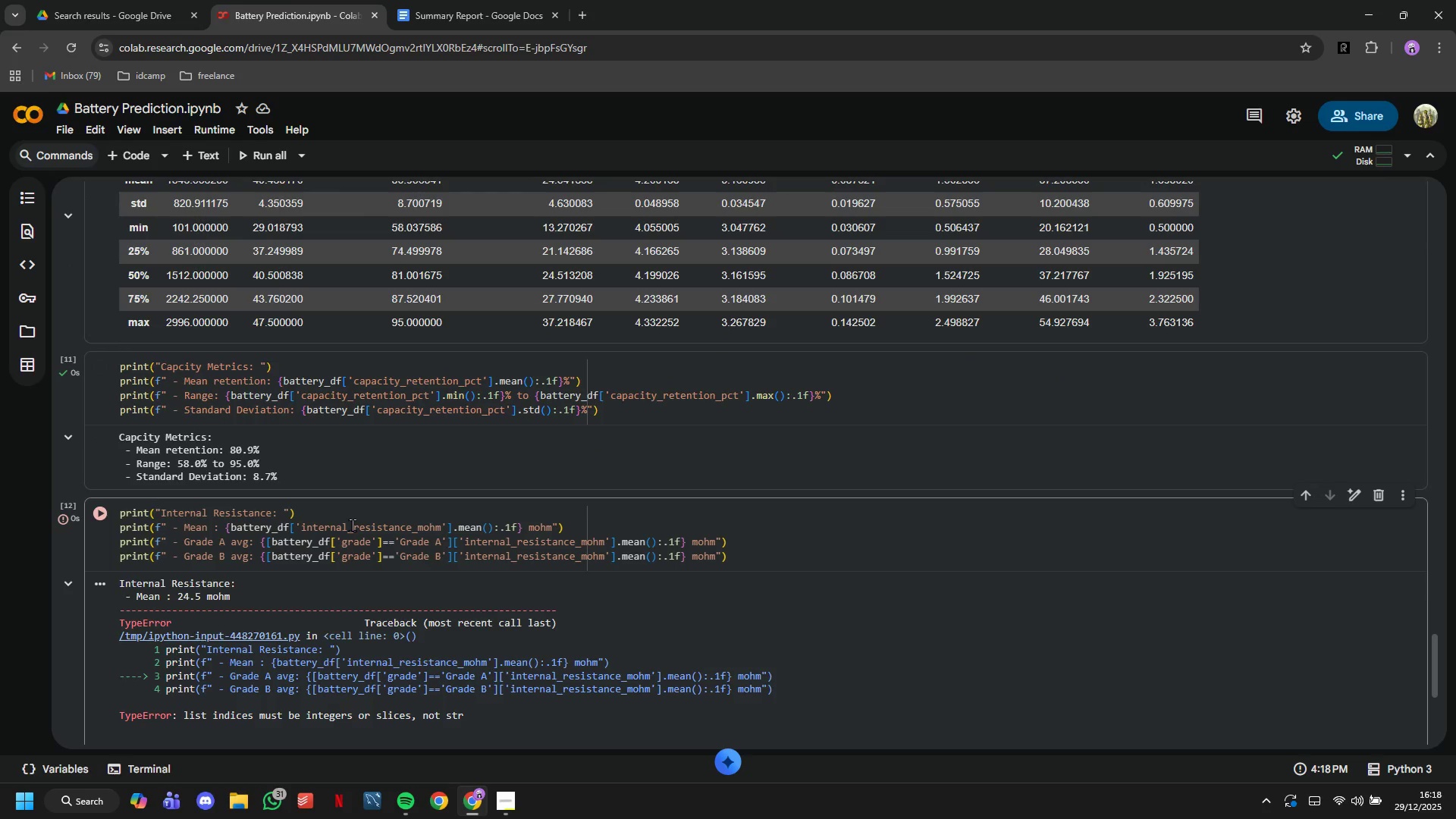 
wait(11.48)
 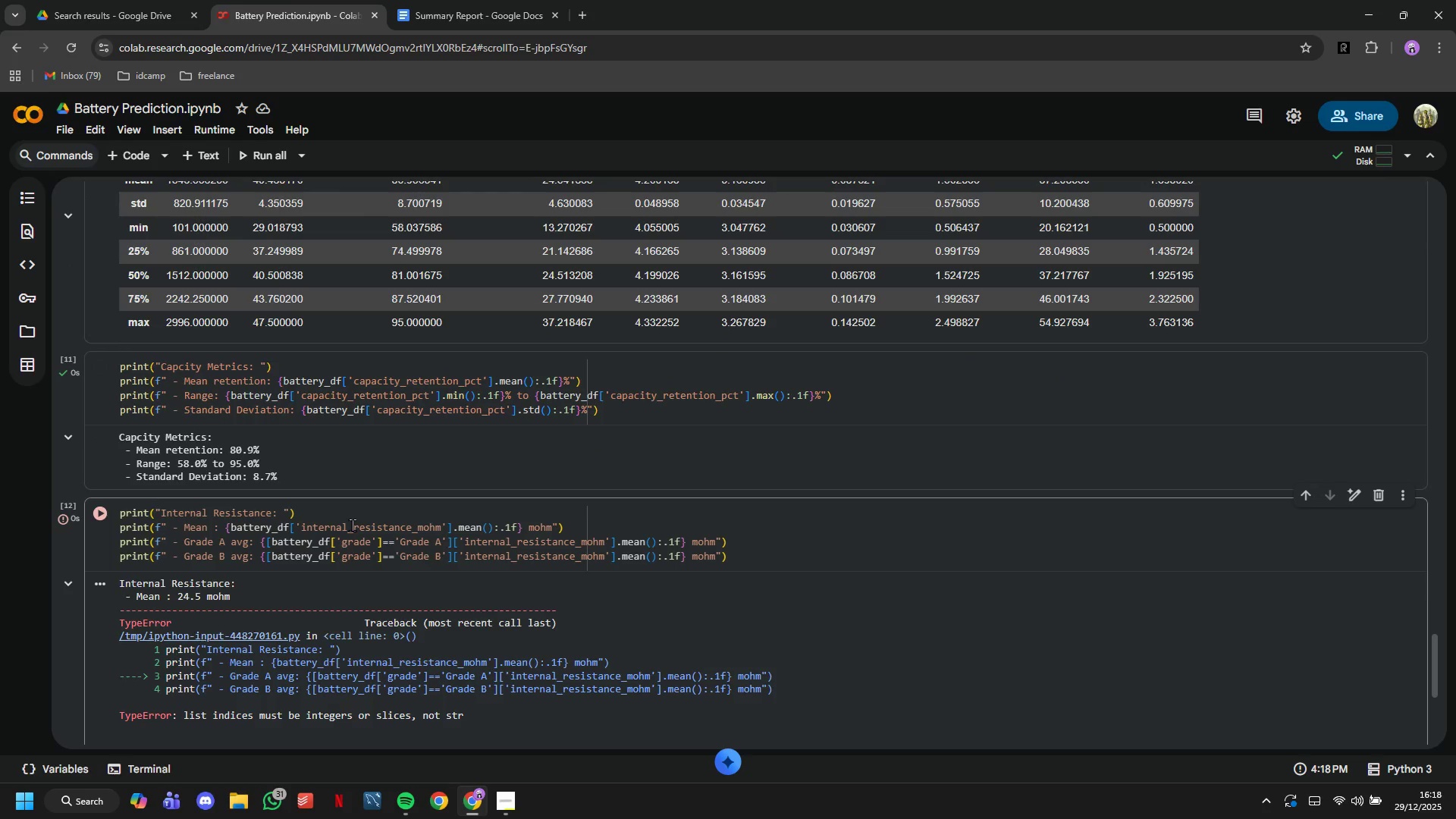 
scroll: coordinate [282, 704], scroll_direction: down, amount: 1.0
 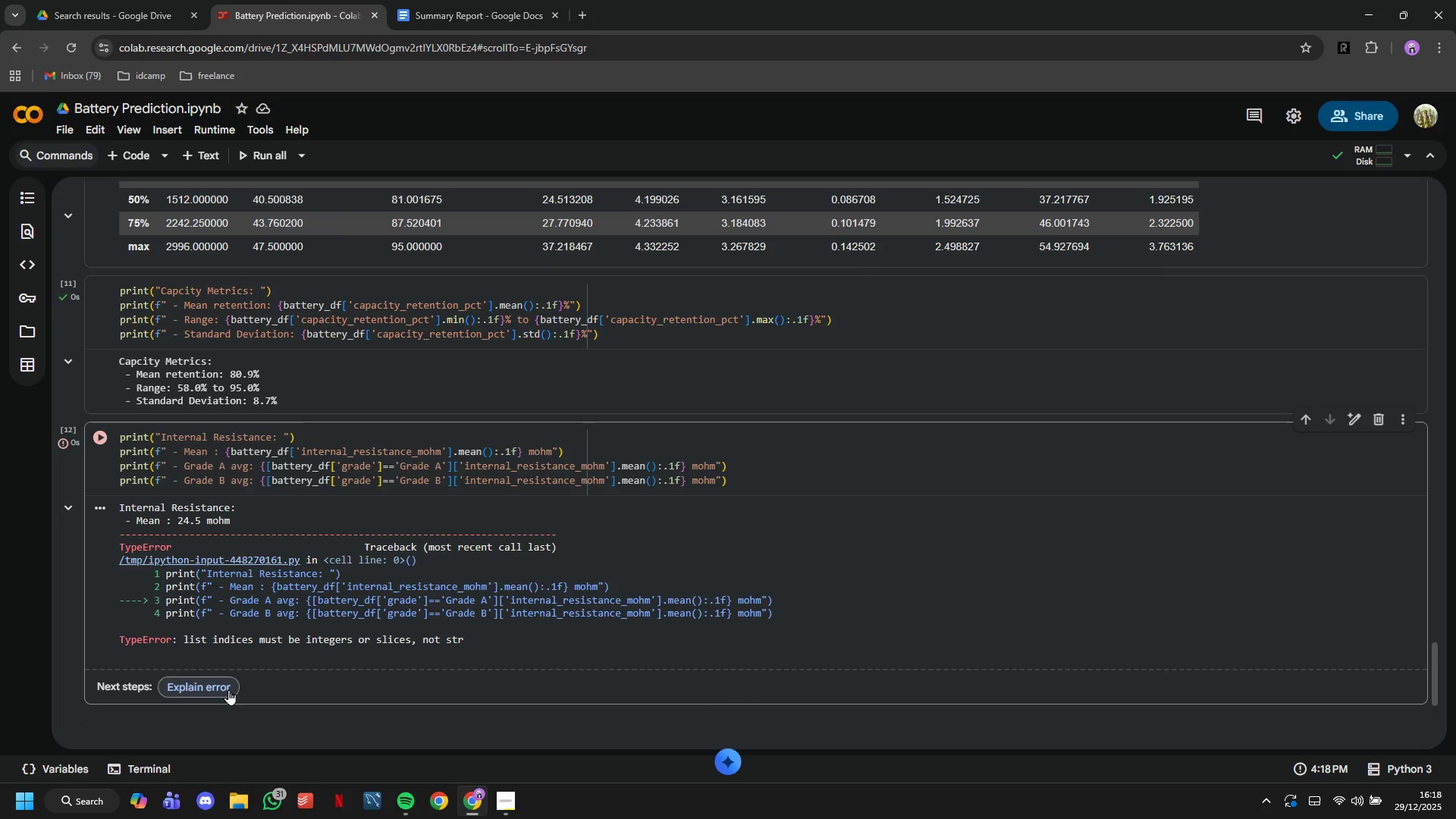 
left_click([224, 683])
 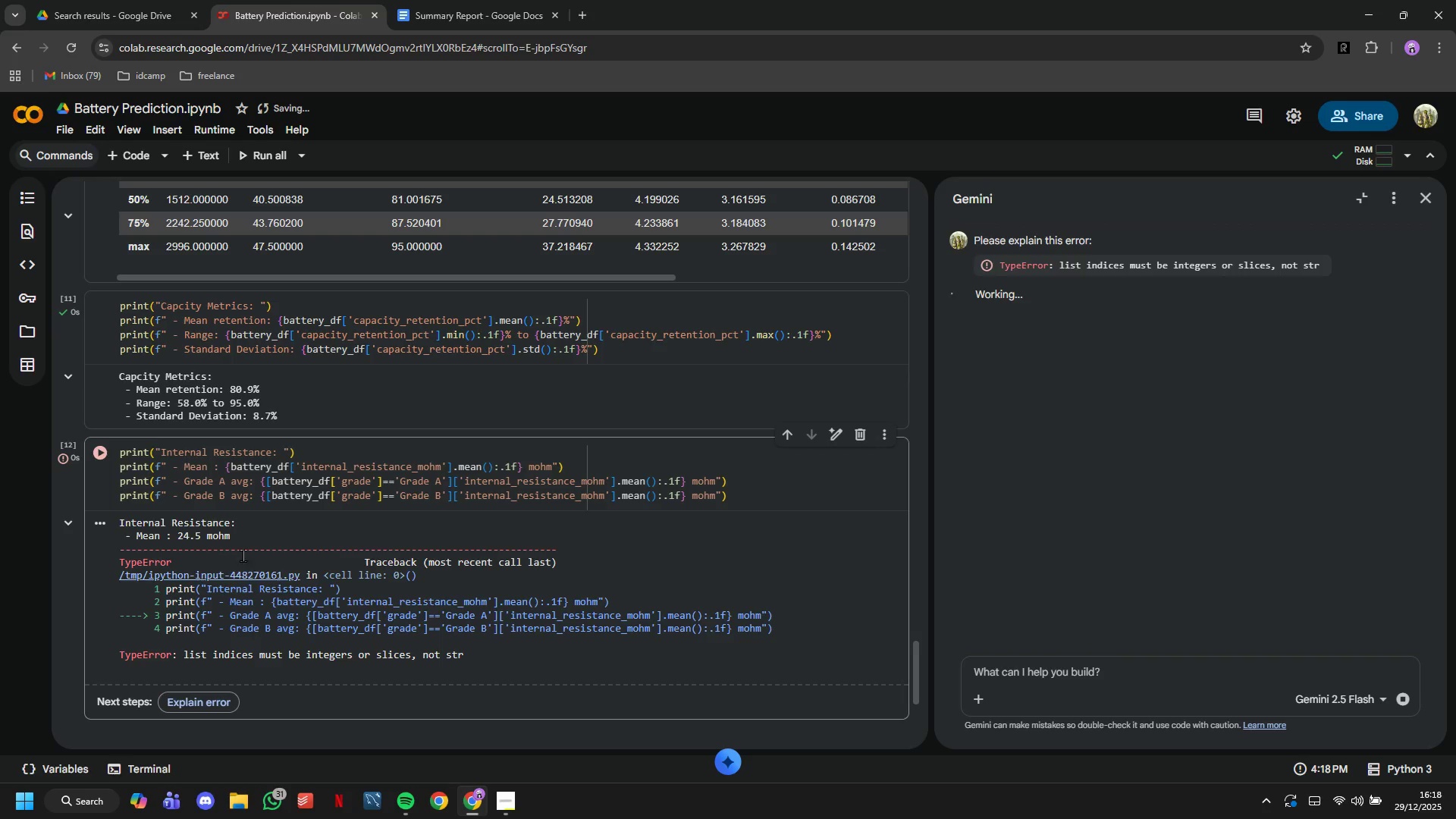 
wait(15.72)
 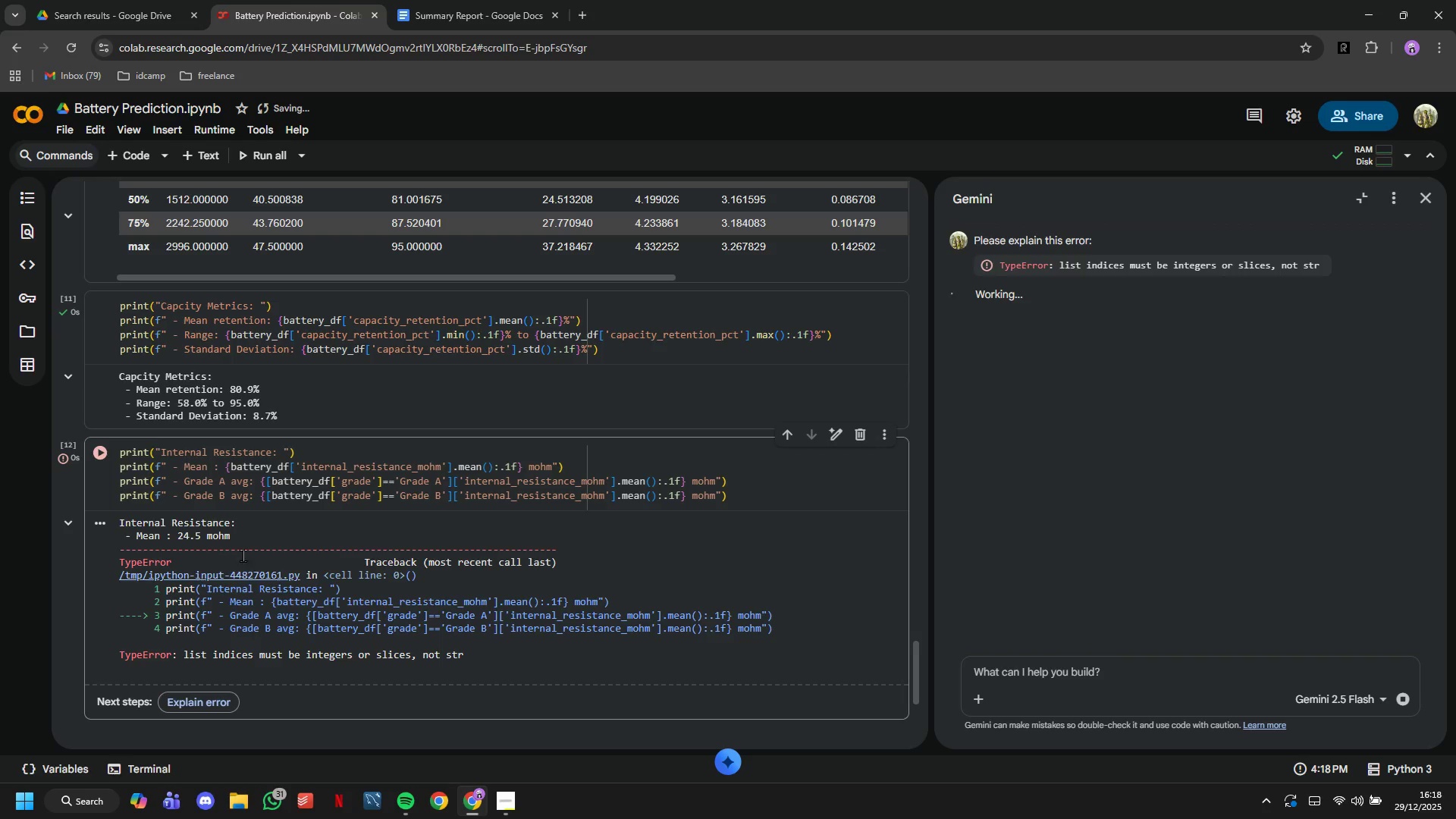 
left_click([265, 477])
 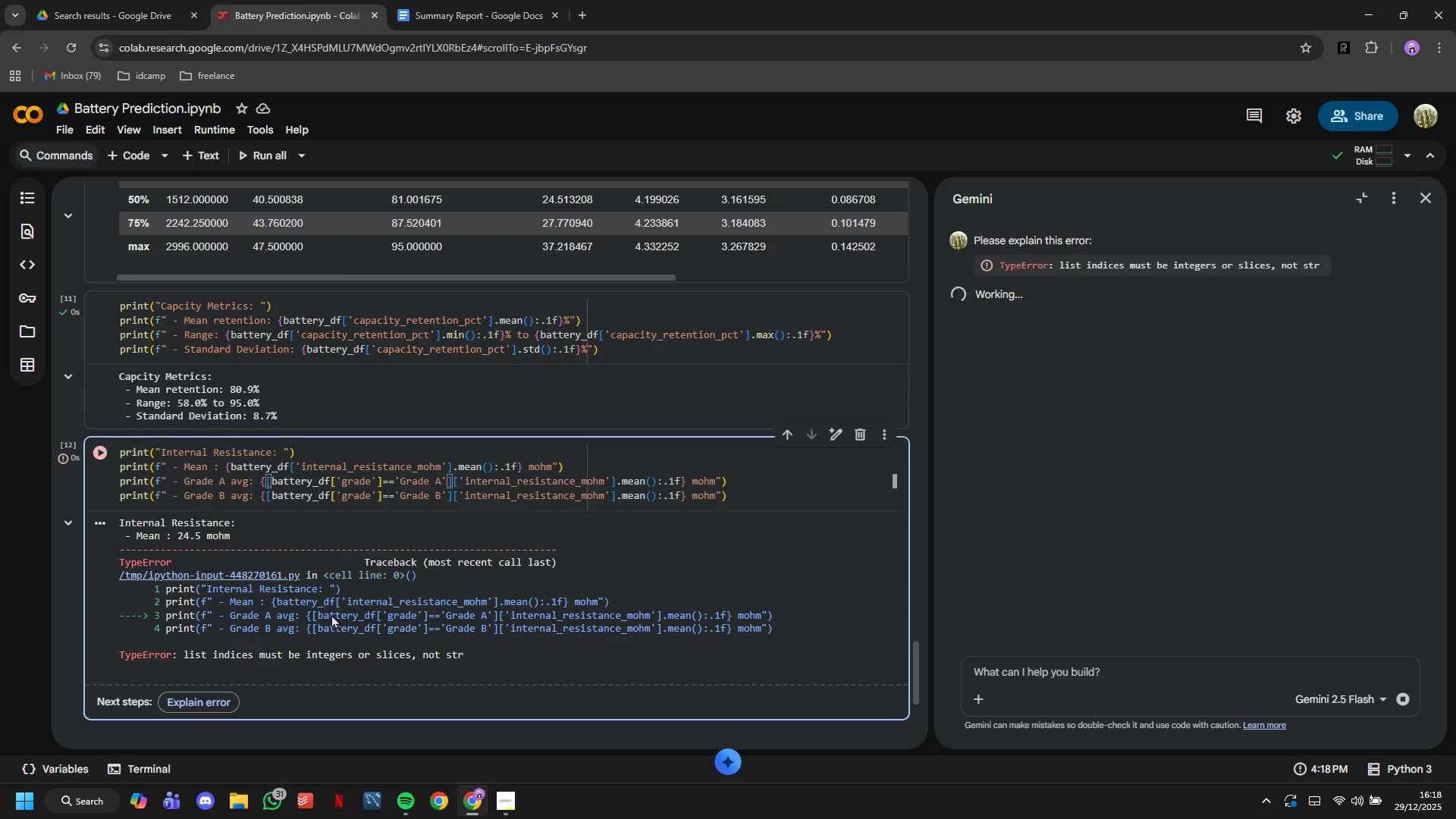 
type(battery_f)
key(Backspace)
type(df)
 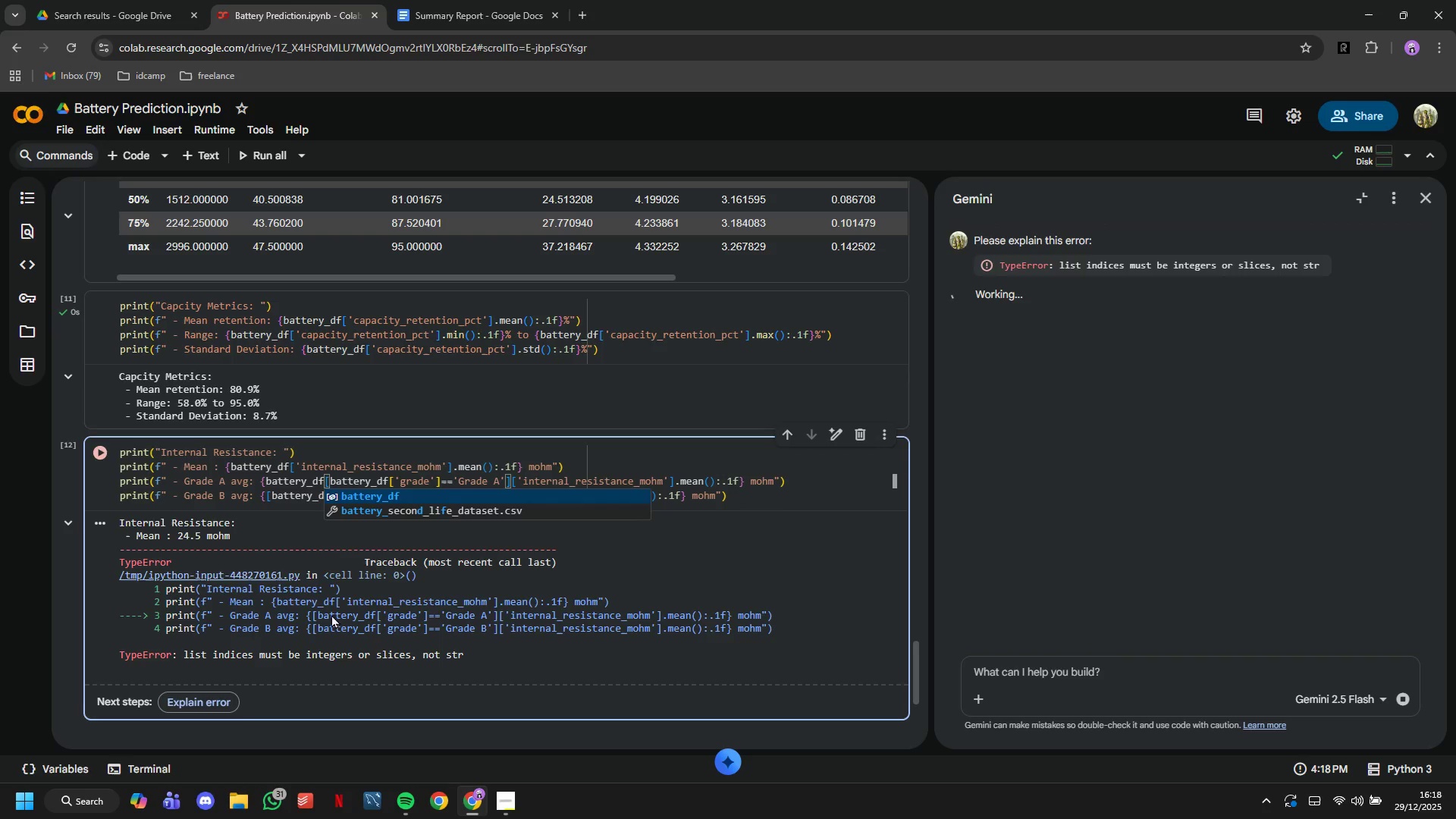 
key(ArrowDown)
 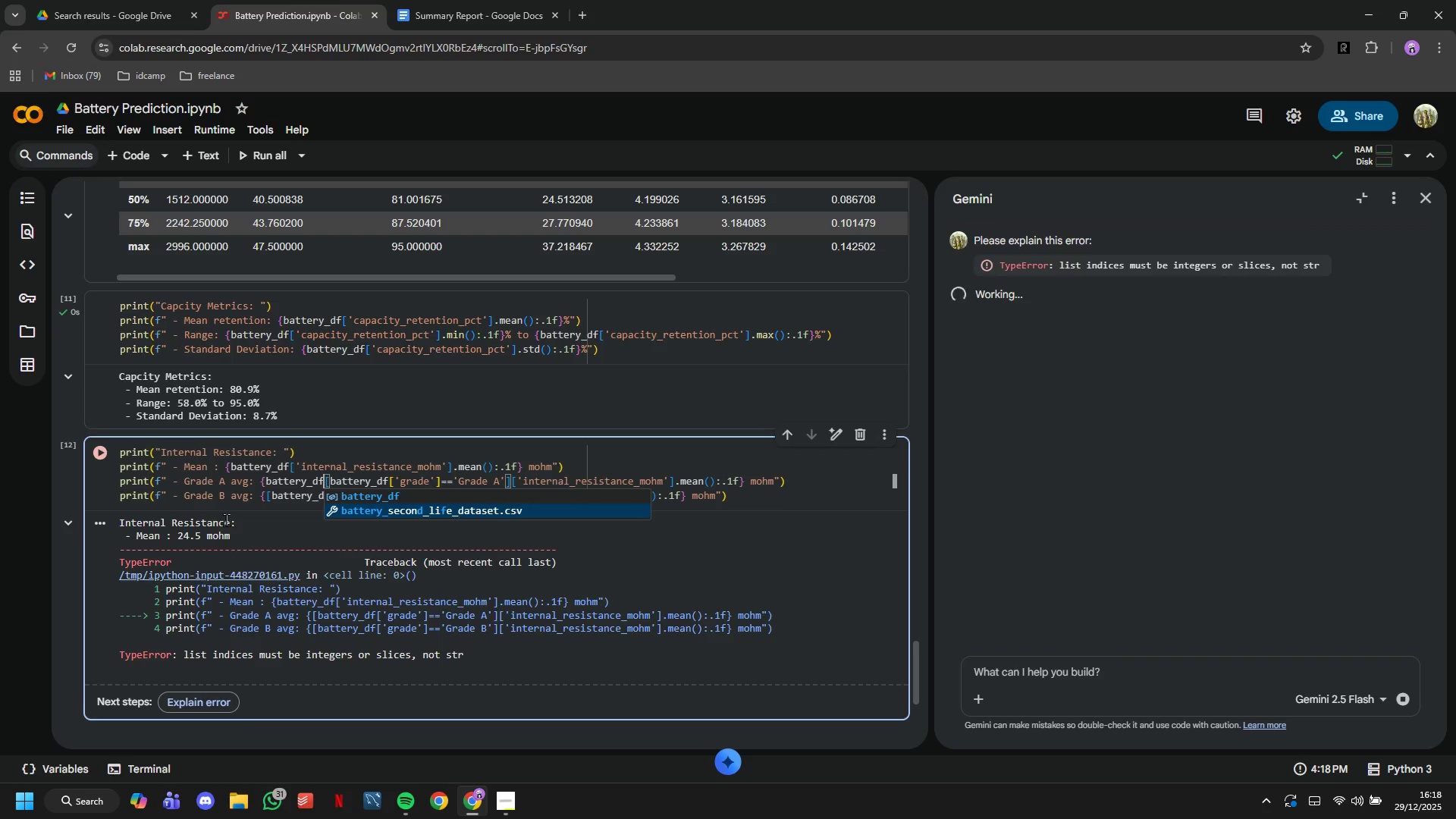 
left_click([266, 495])
 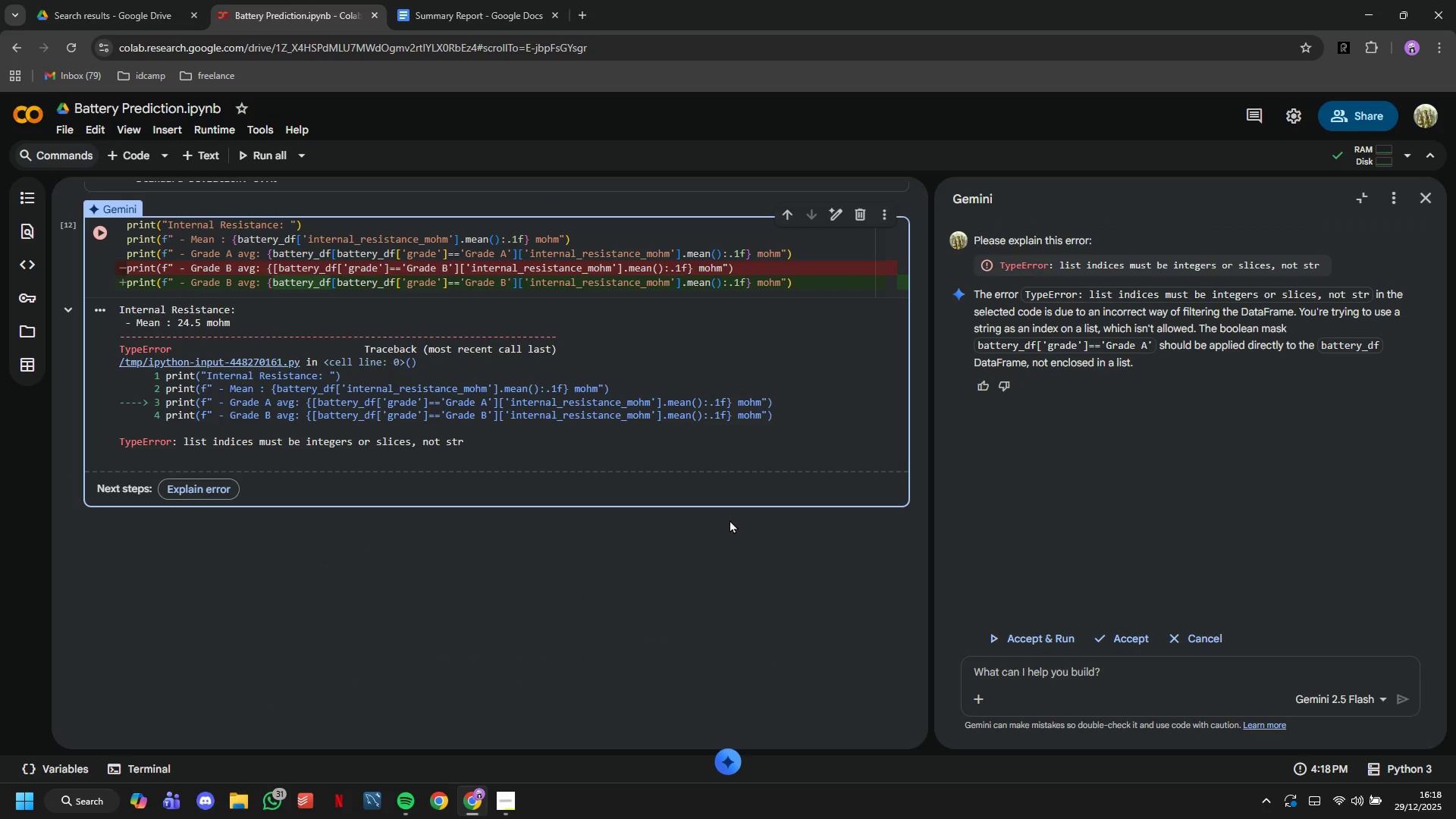 
left_click([1060, 644])
 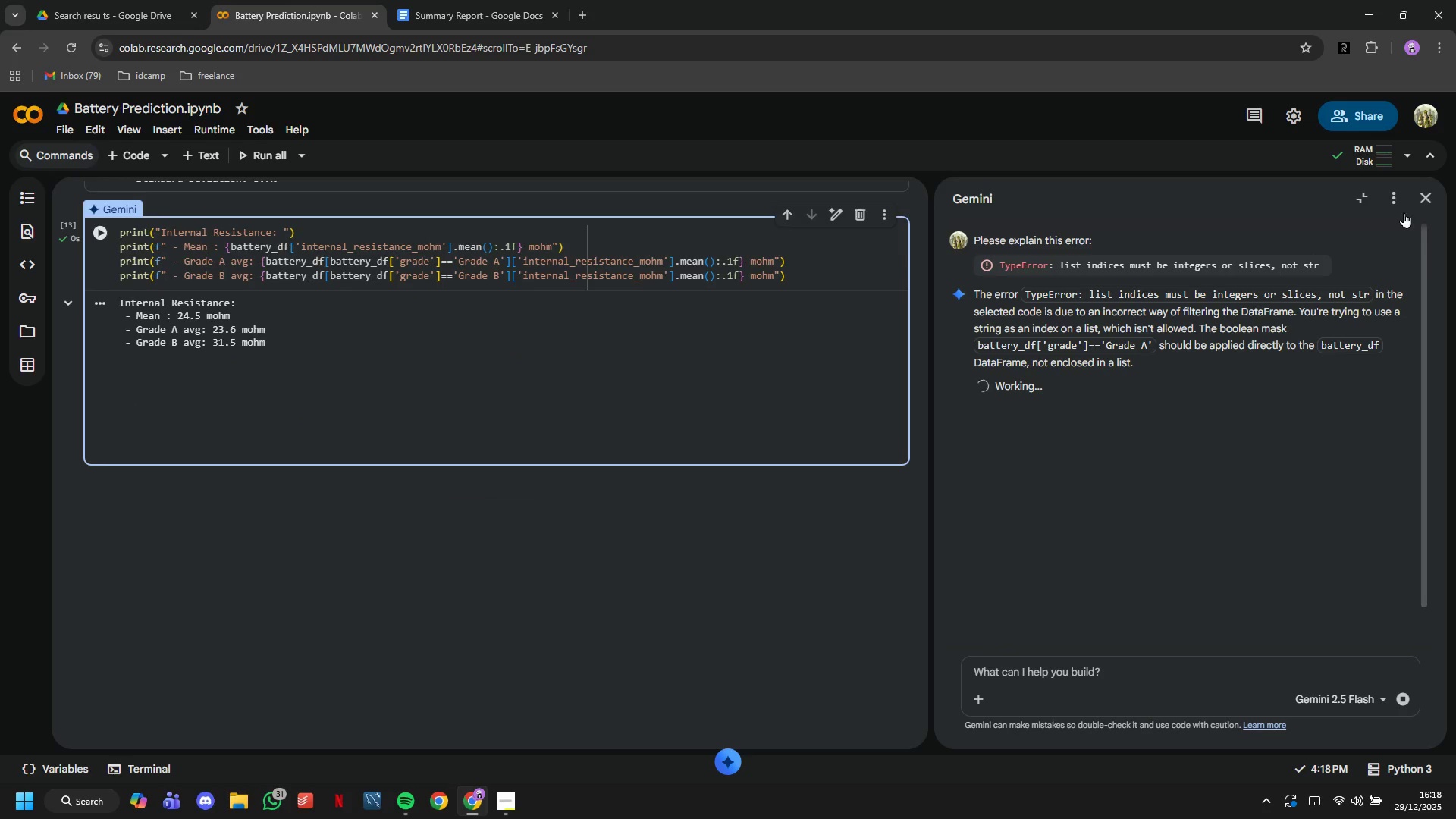 
left_click([1420, 190])
 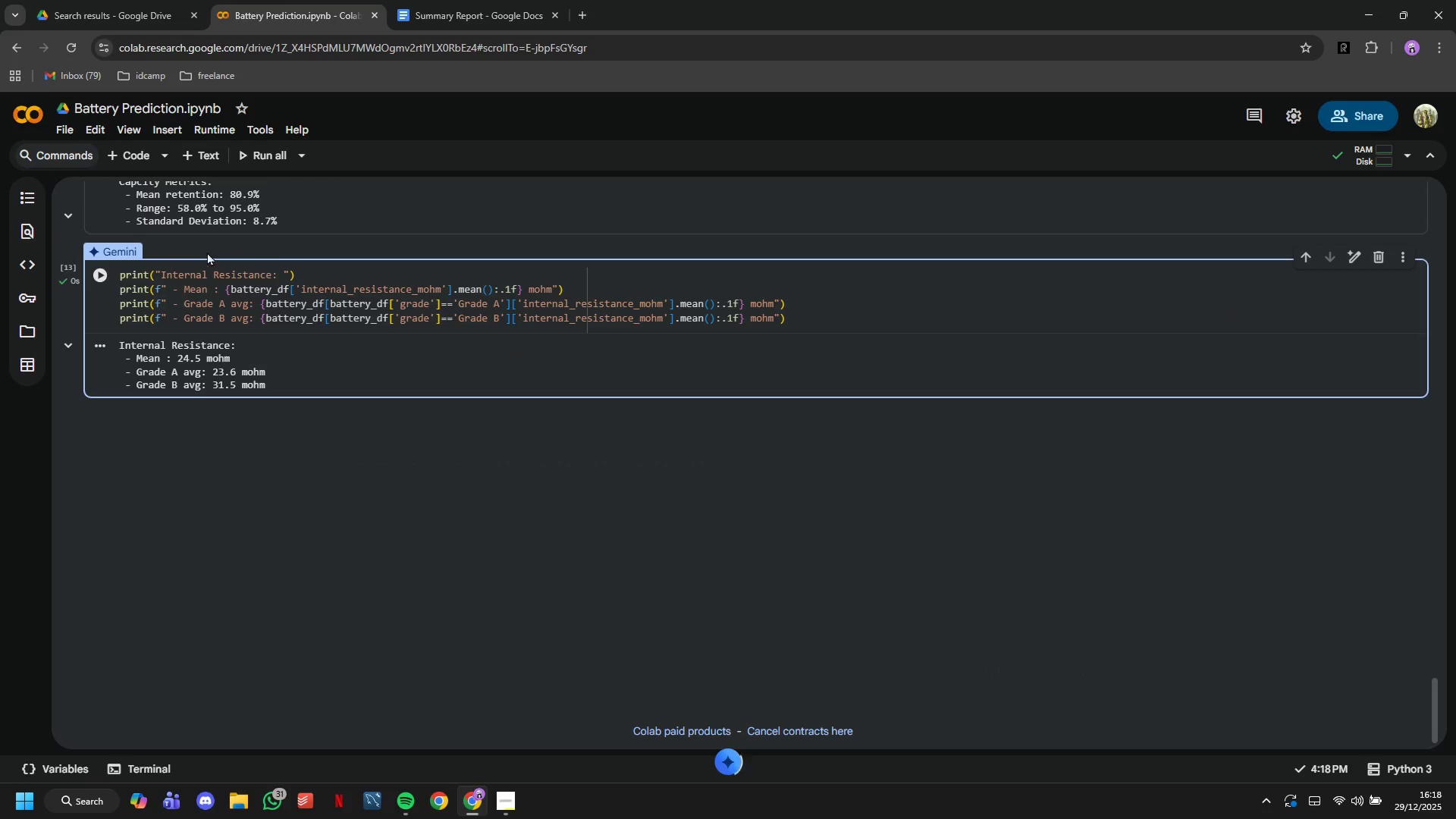 
mouse_move([136, 178])
 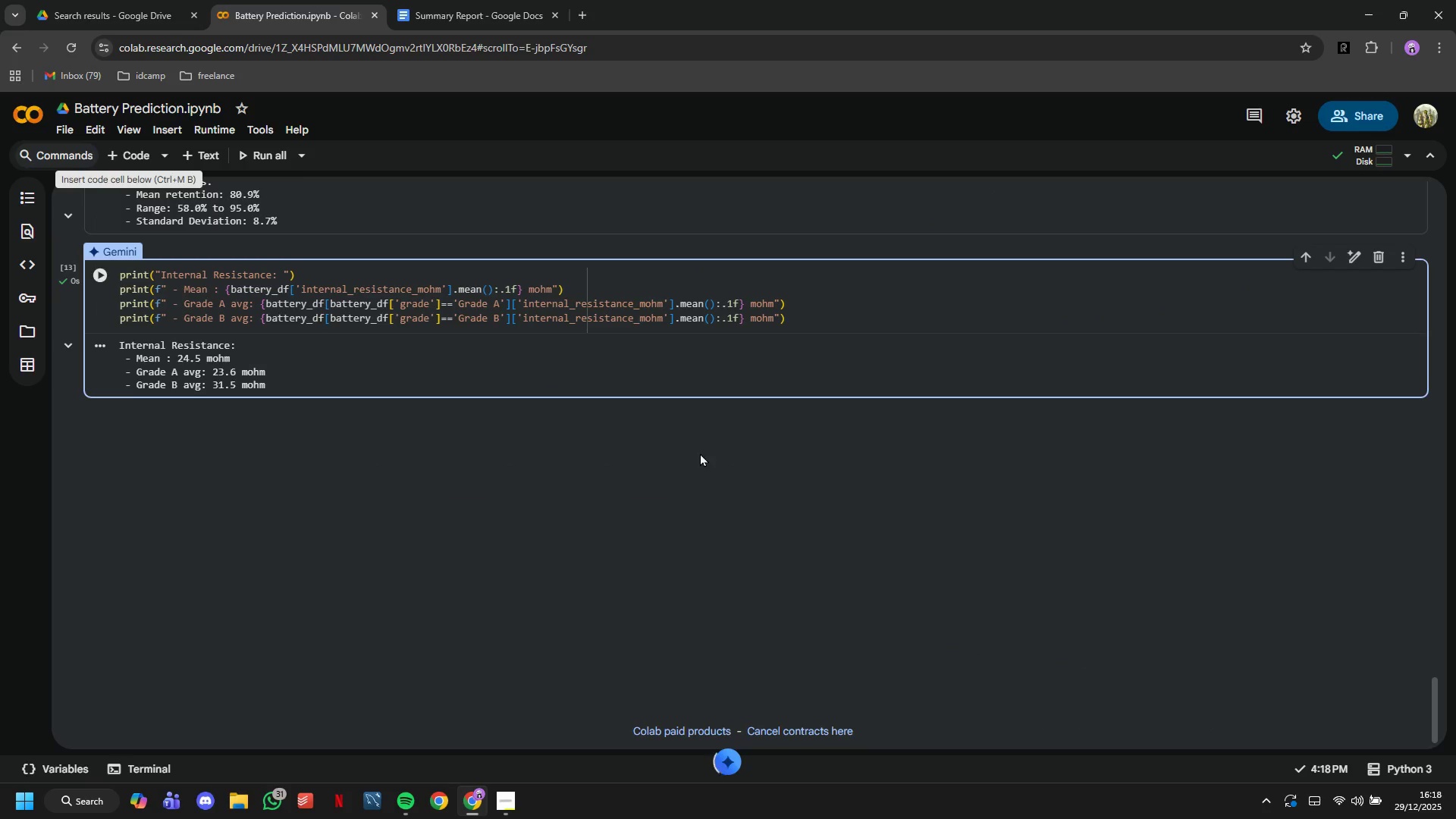 
scroll: coordinate [697, 453], scroll_direction: up, amount: 2.0
 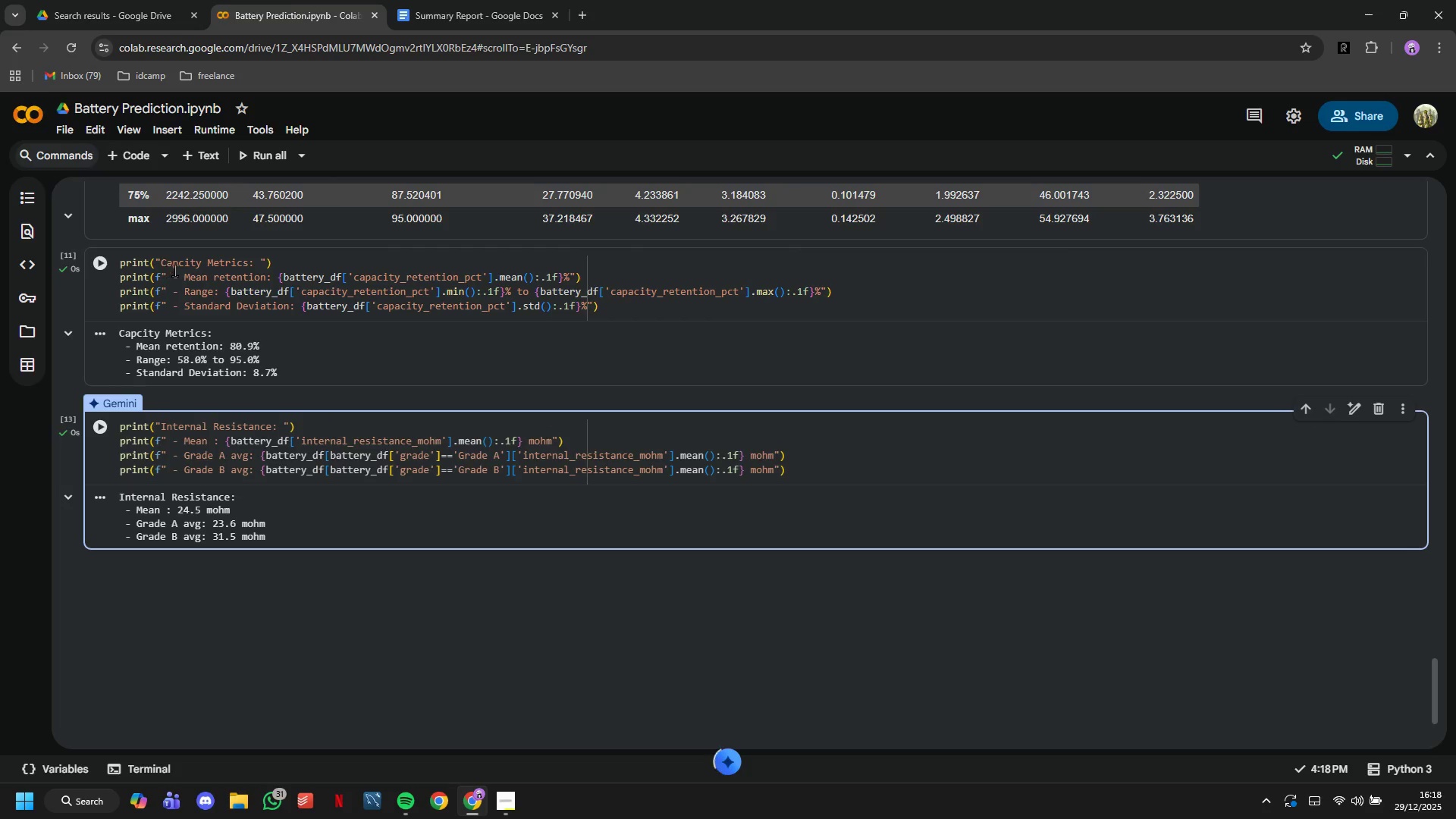 
left_click([179, 264])
 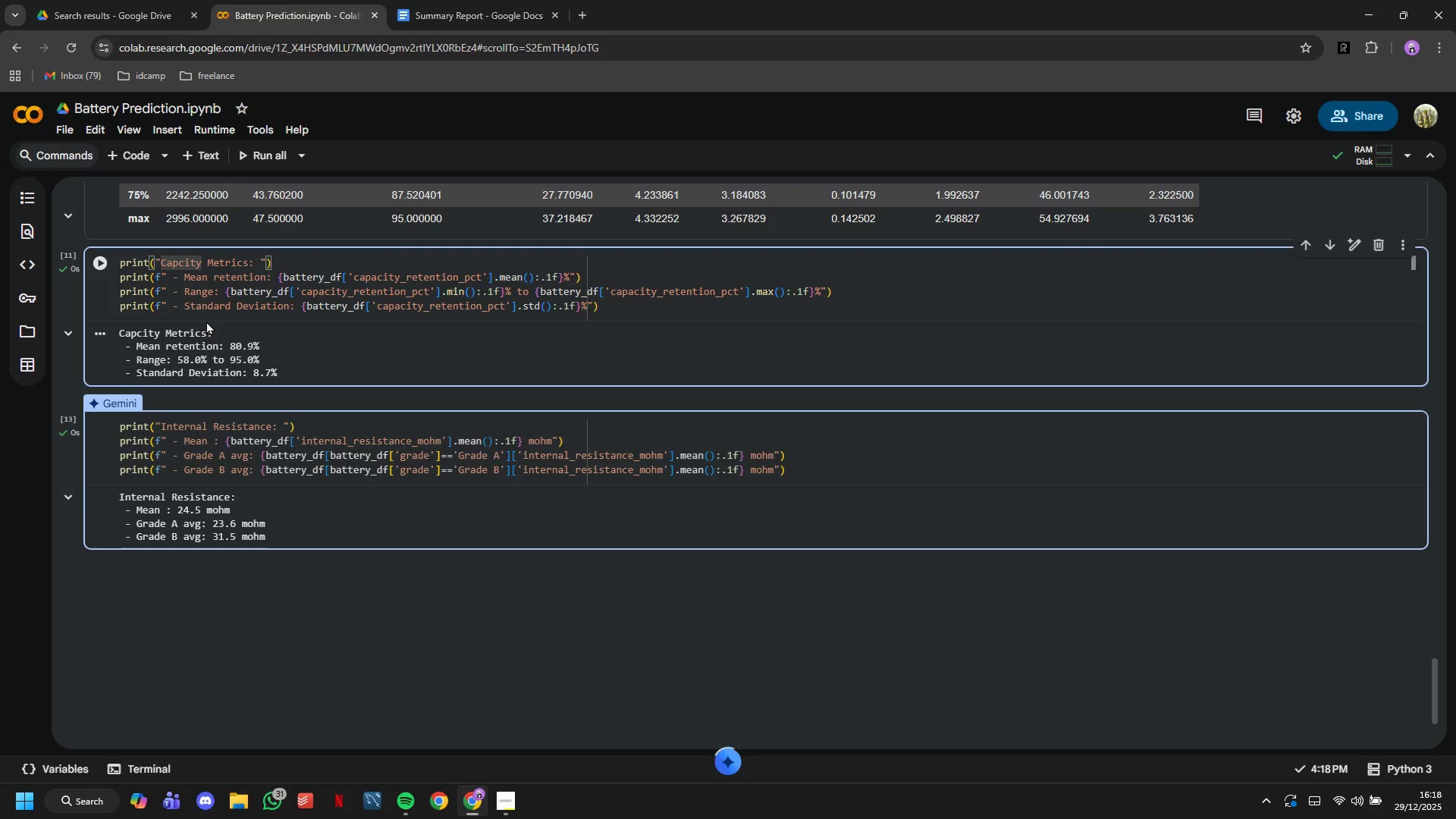 
key(A)
 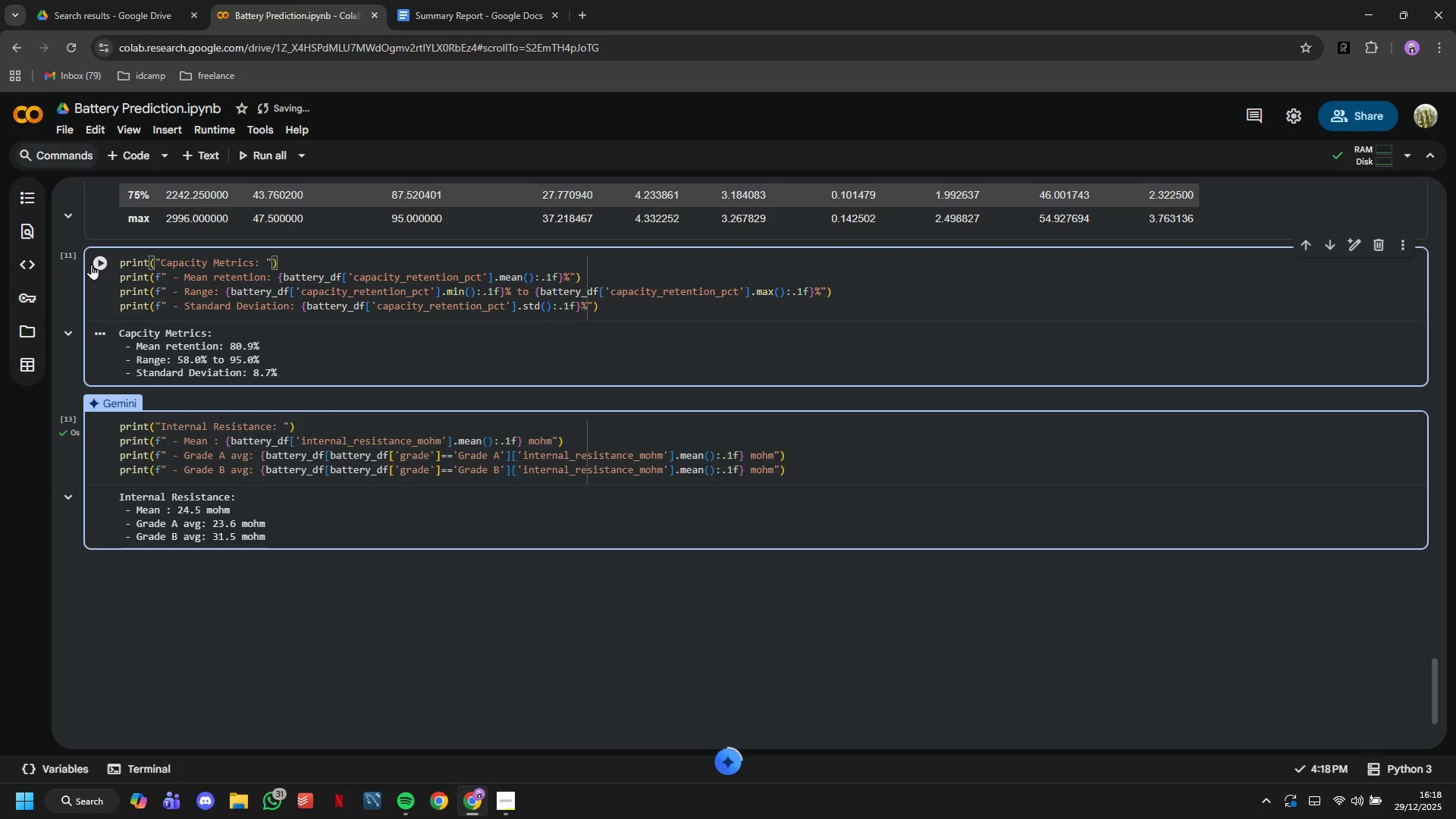 
left_click([91, 263])
 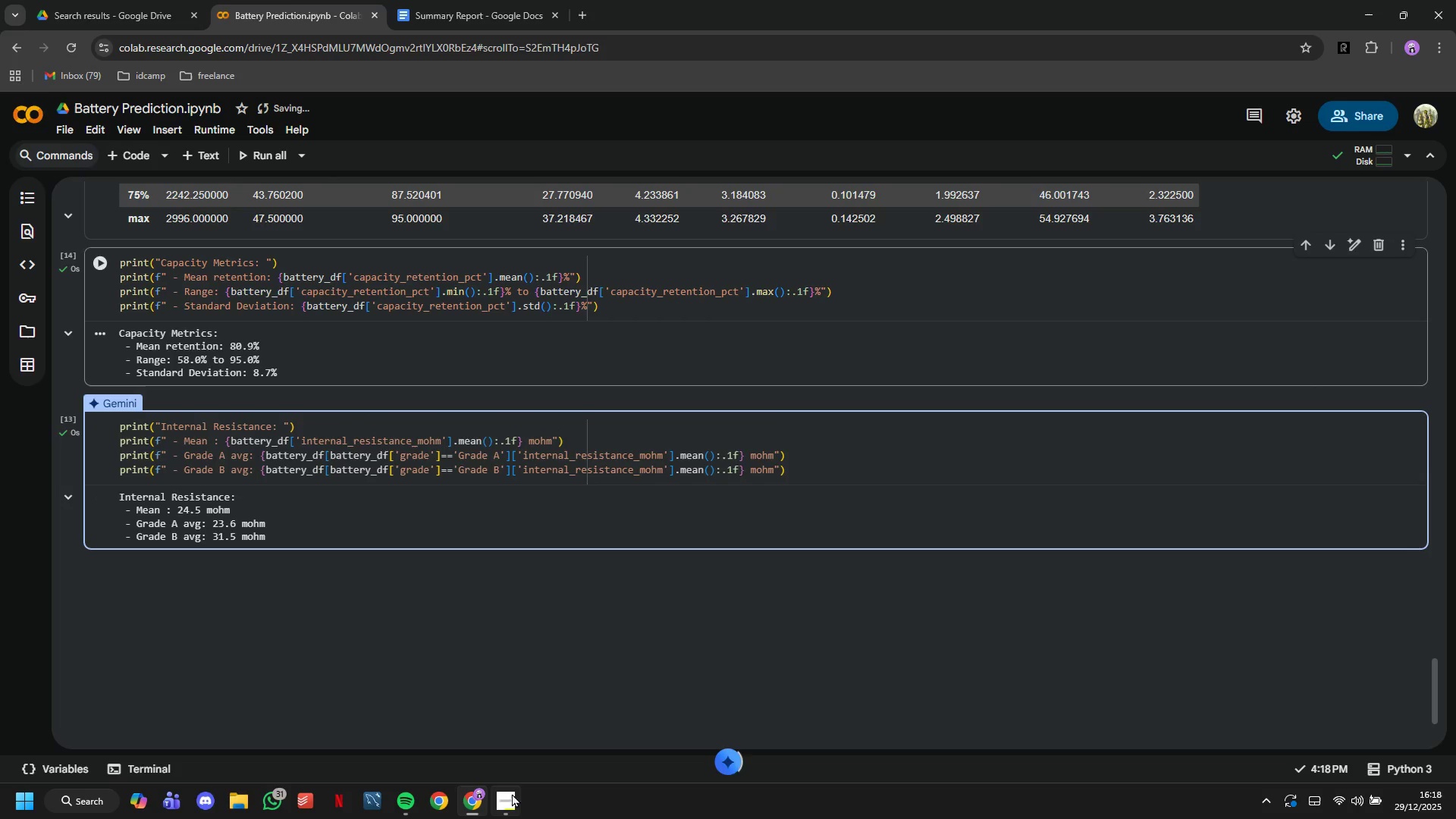 
left_click([505, 796])